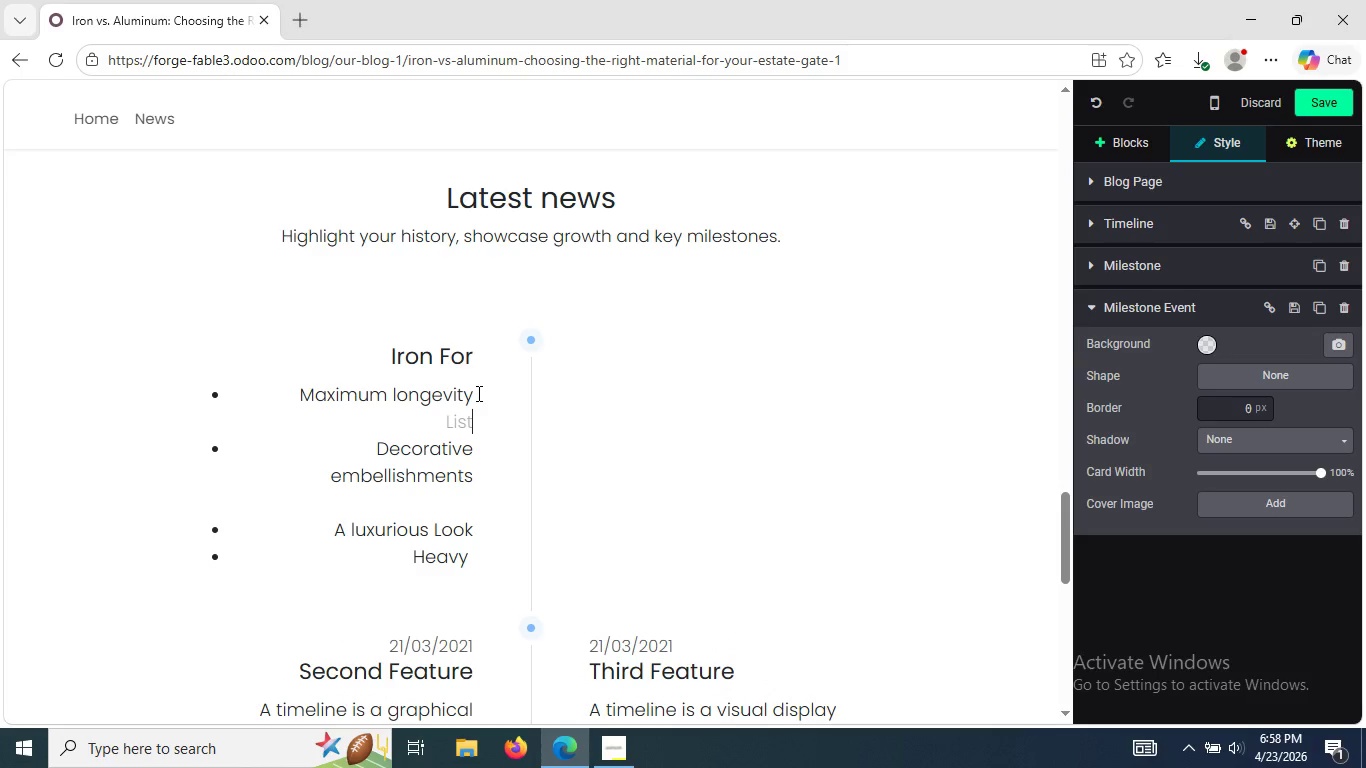 
key(ArrowDown)
 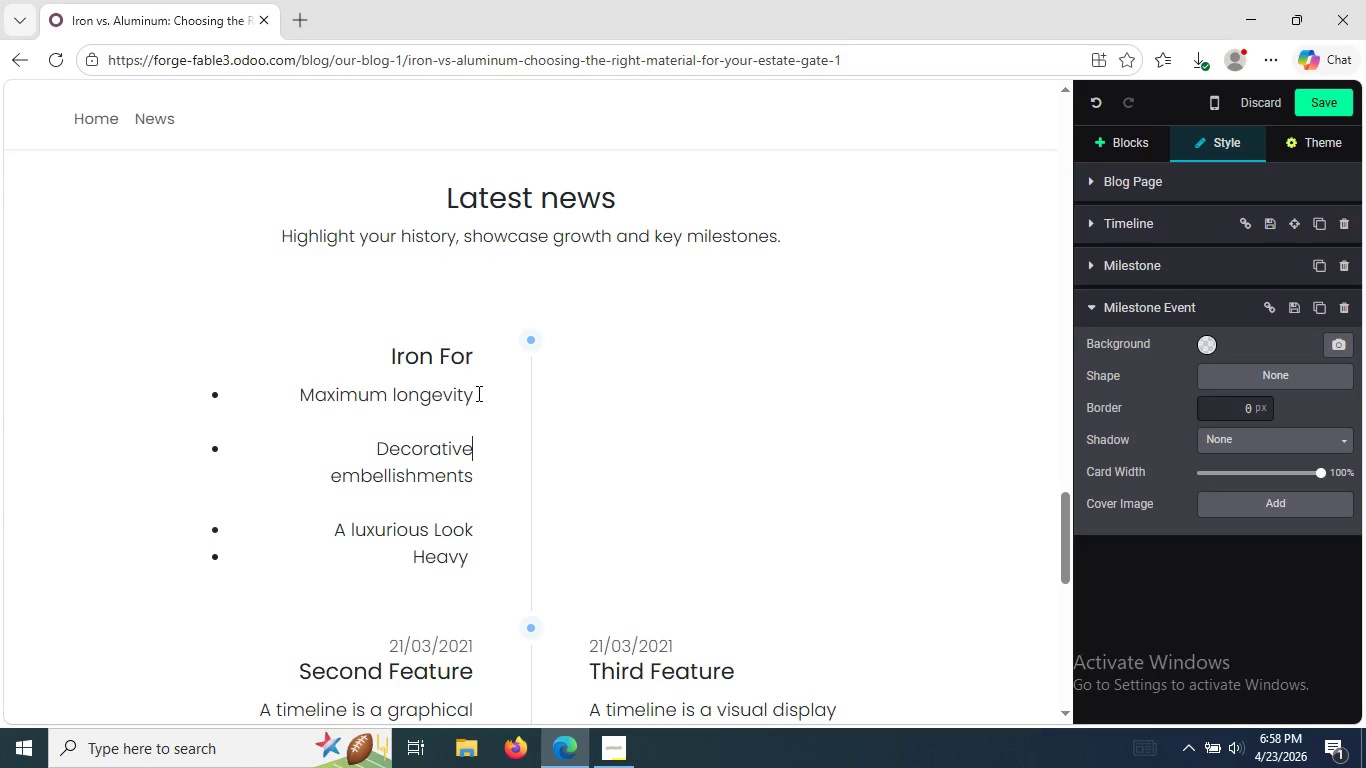 
key(ArrowDown)
 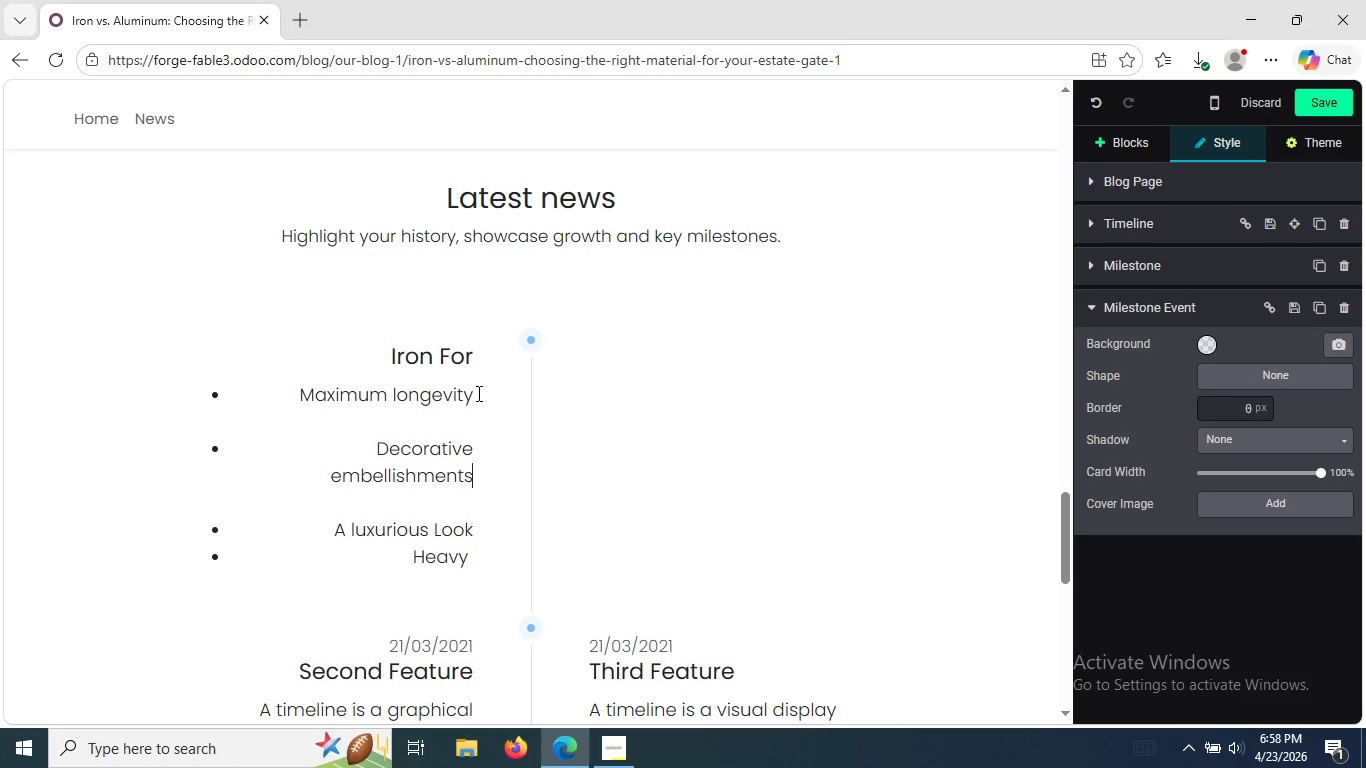 
key(ArrowDown)
 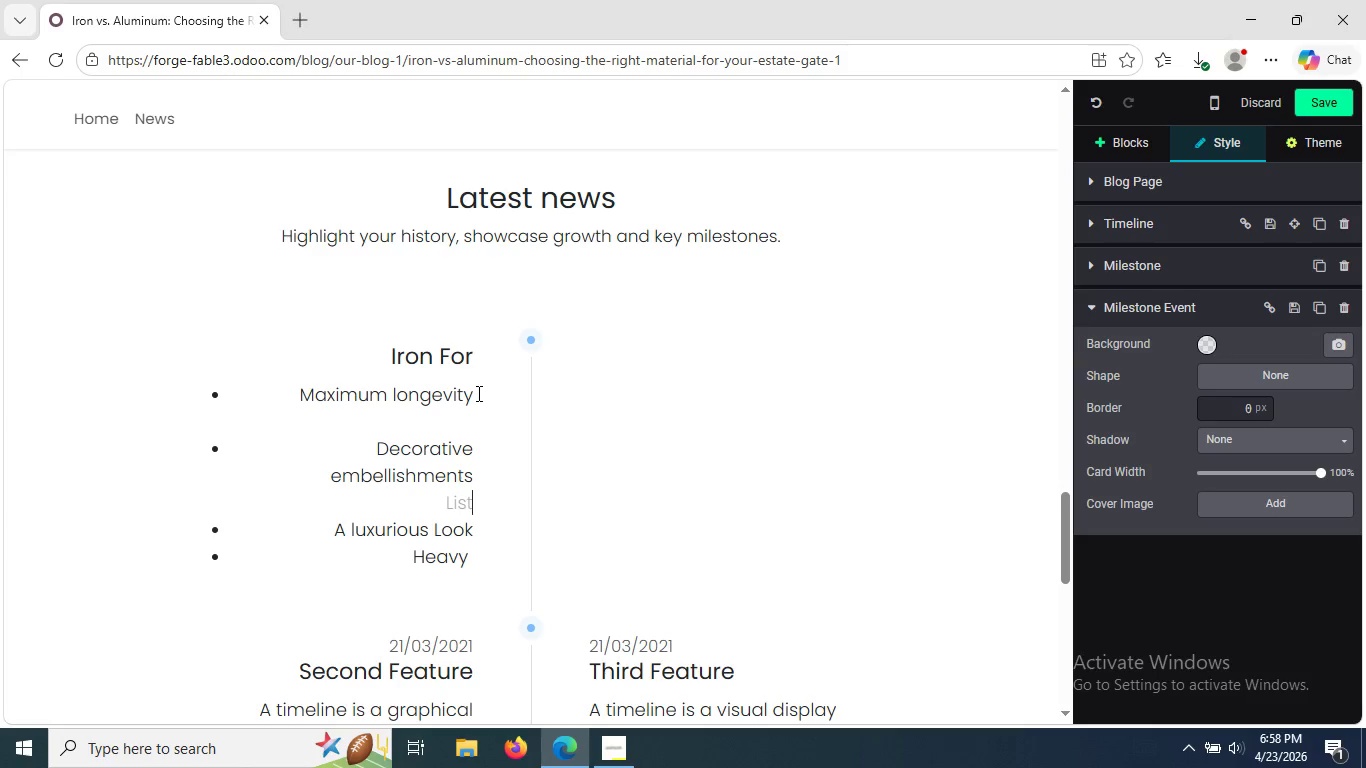 
key(ArrowDown)
 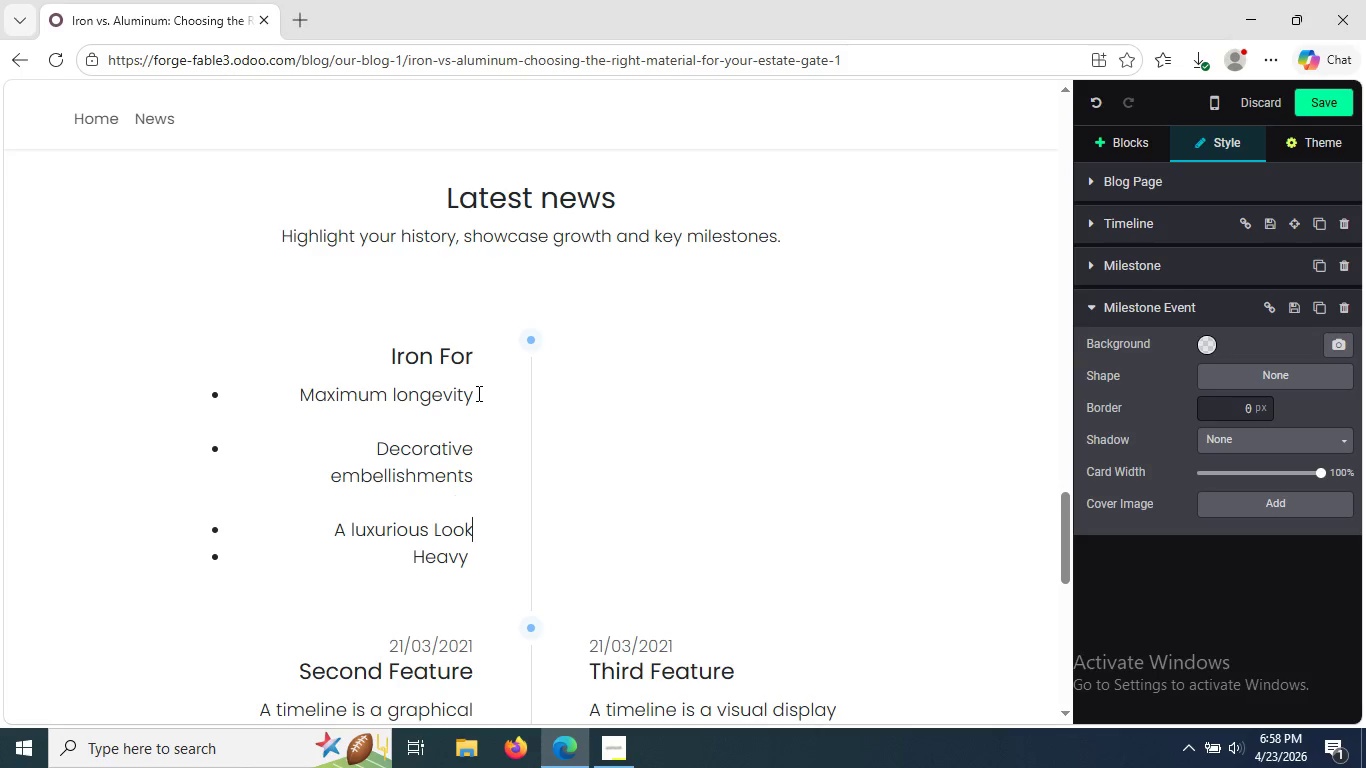 
key(ArrowDown)
 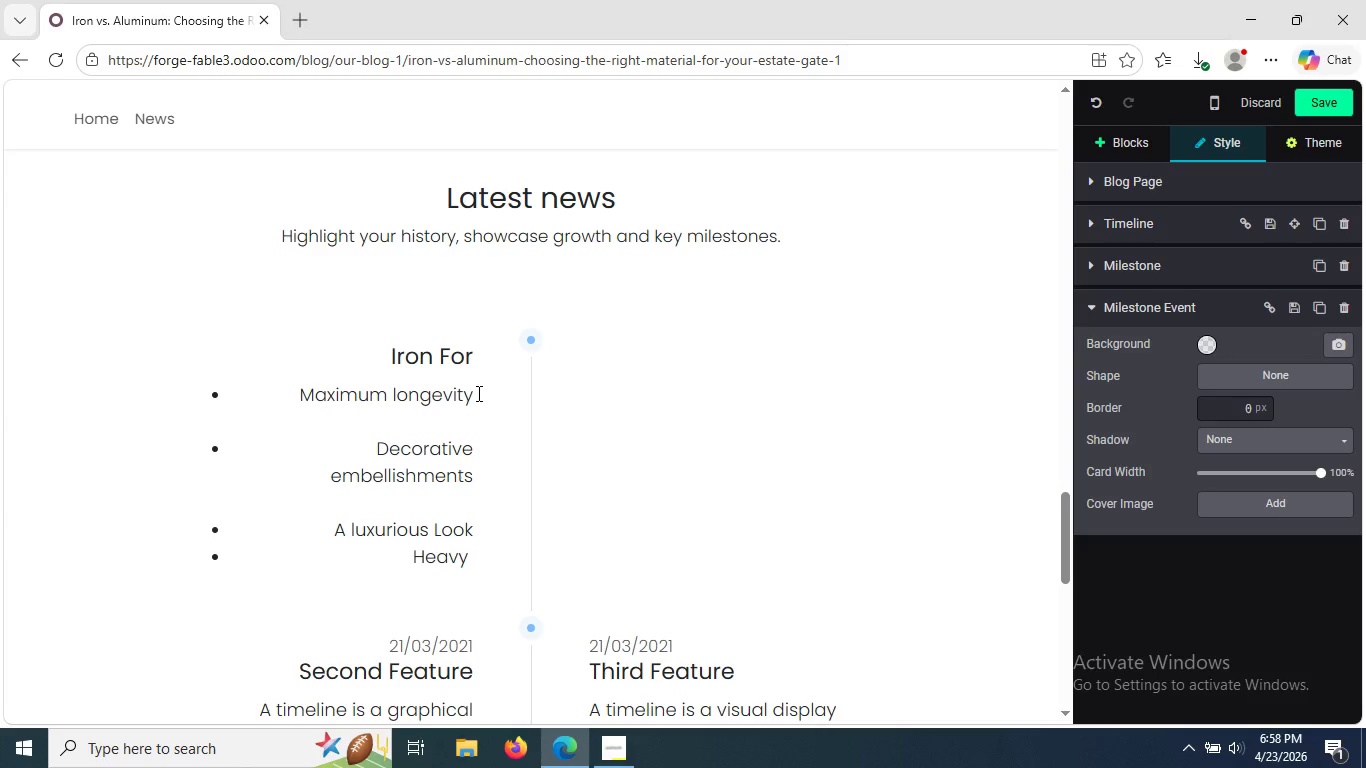 
key(ArrowUp)
 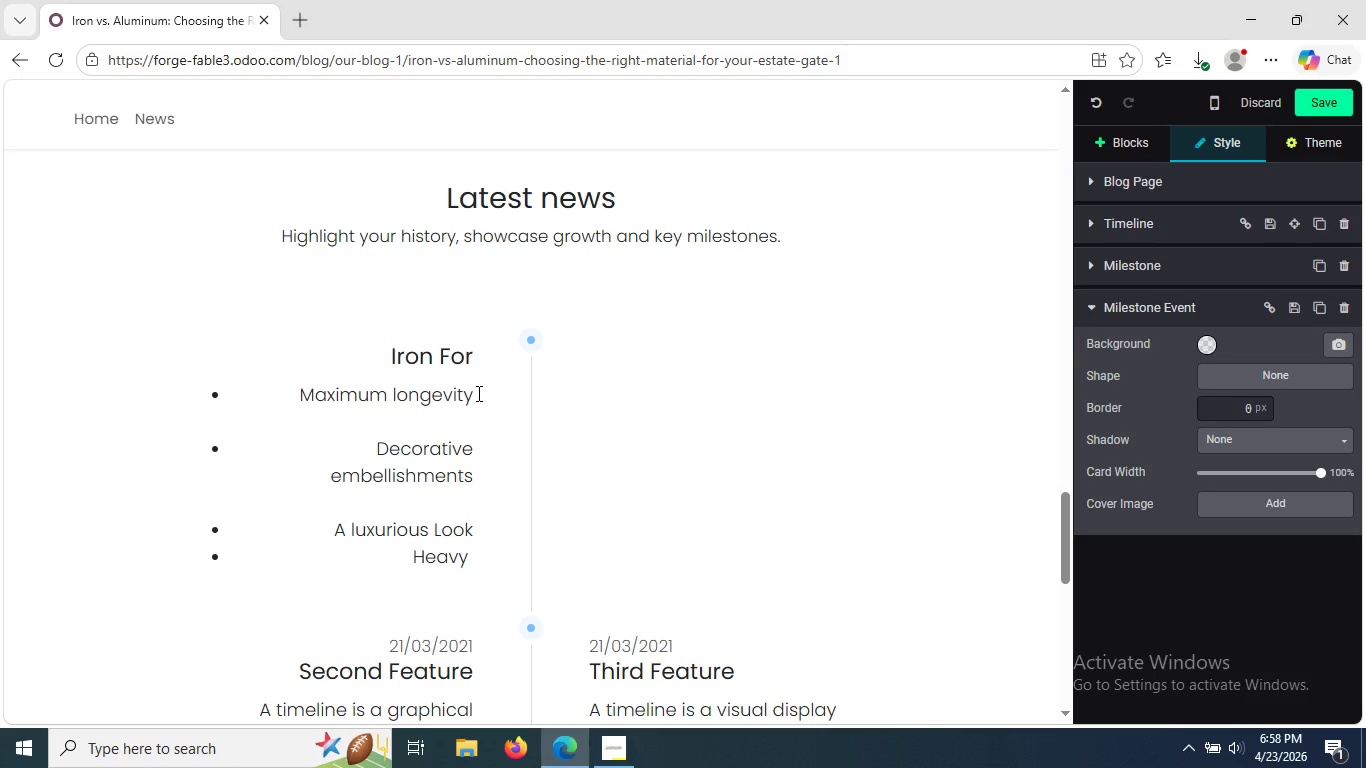 
key(Enter)
 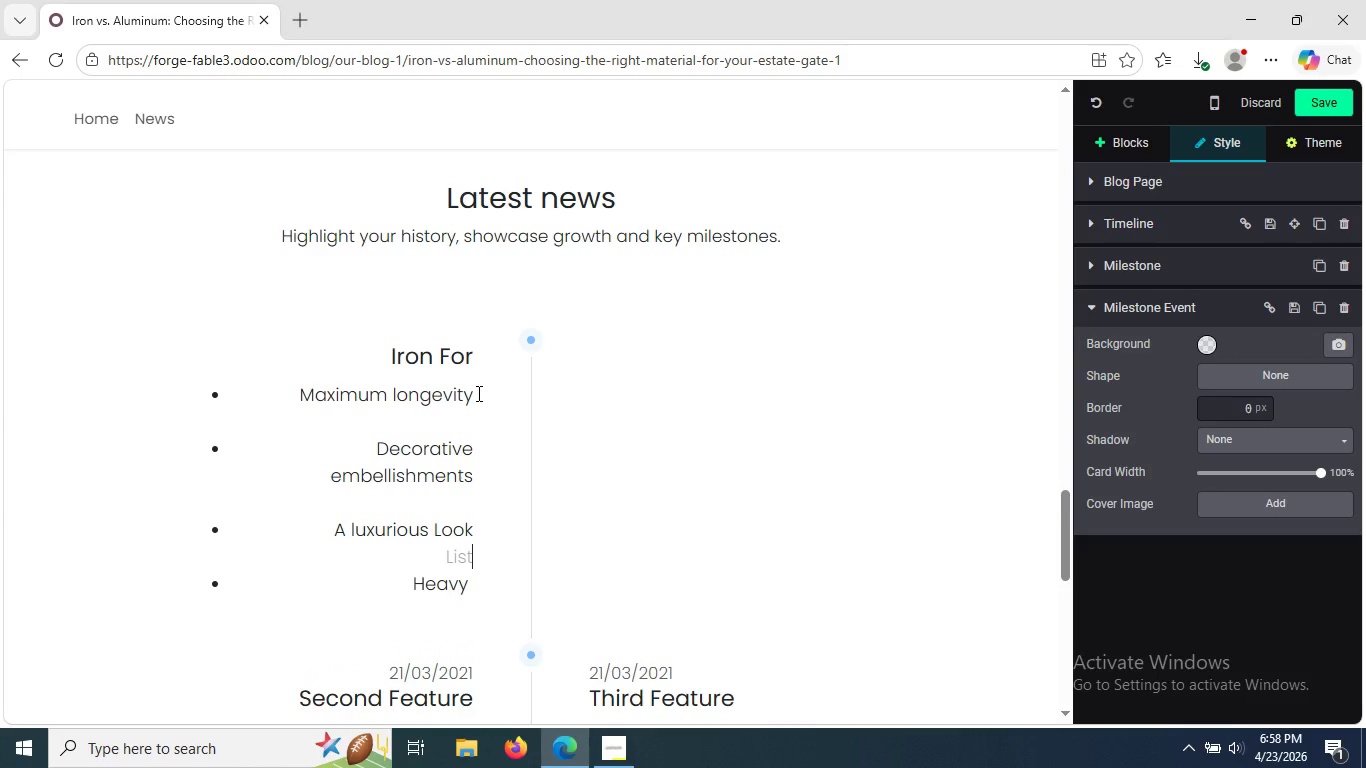 
key(Backspace)
 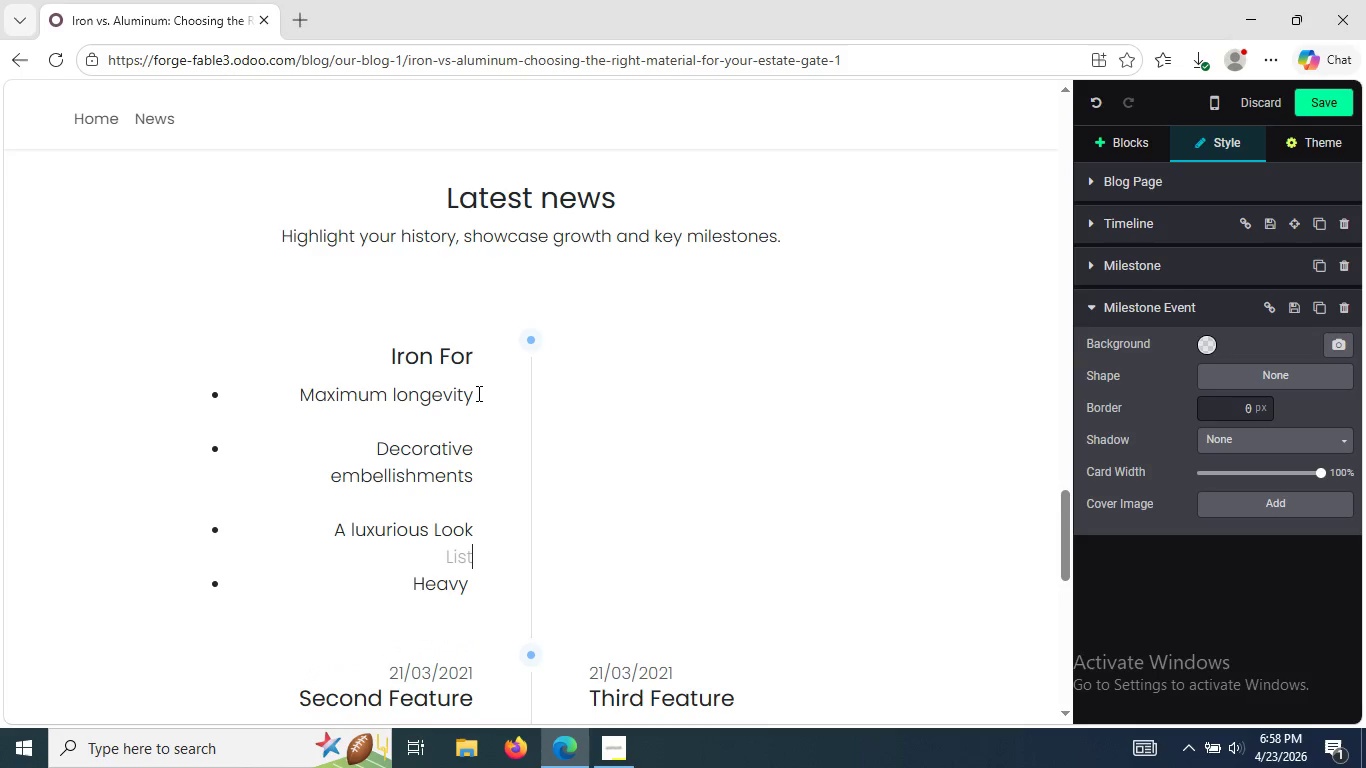 
key(ArrowDown)
 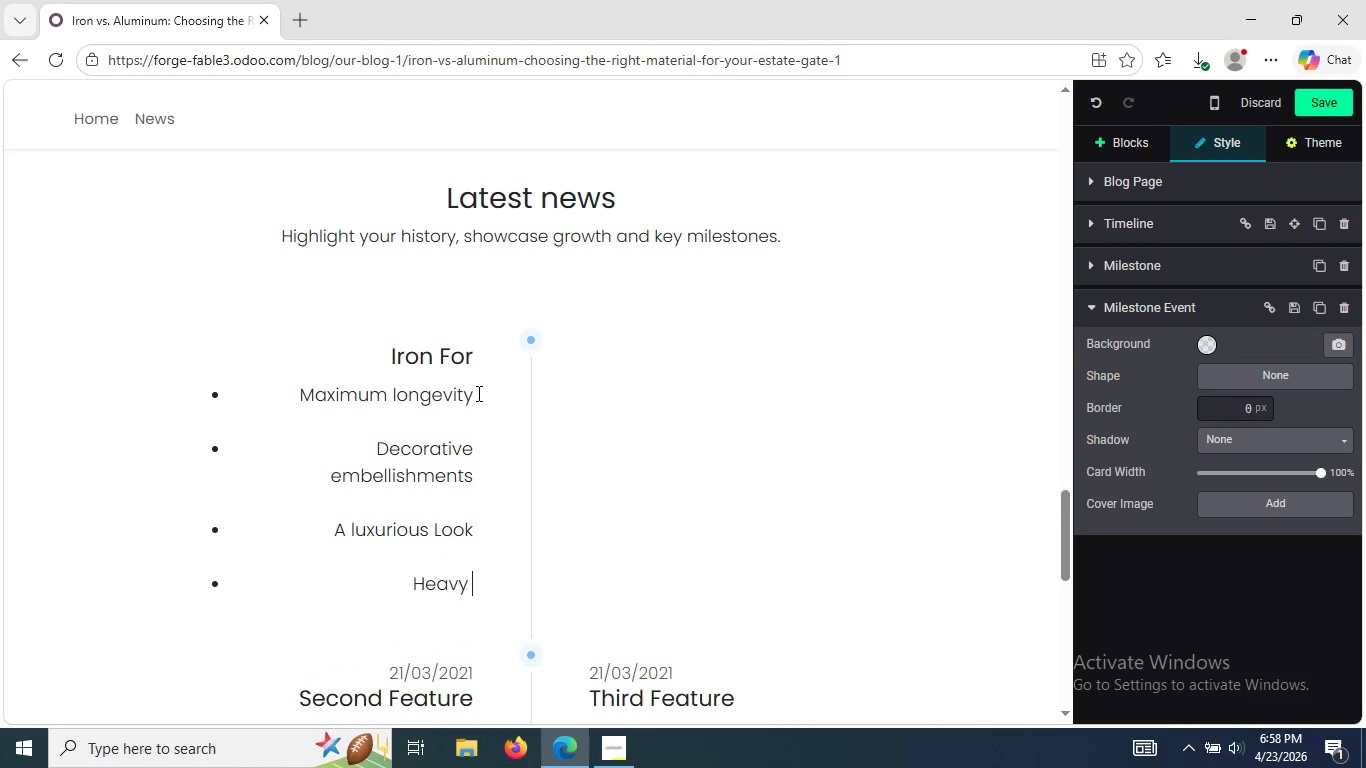 
type(weight for extra security)
 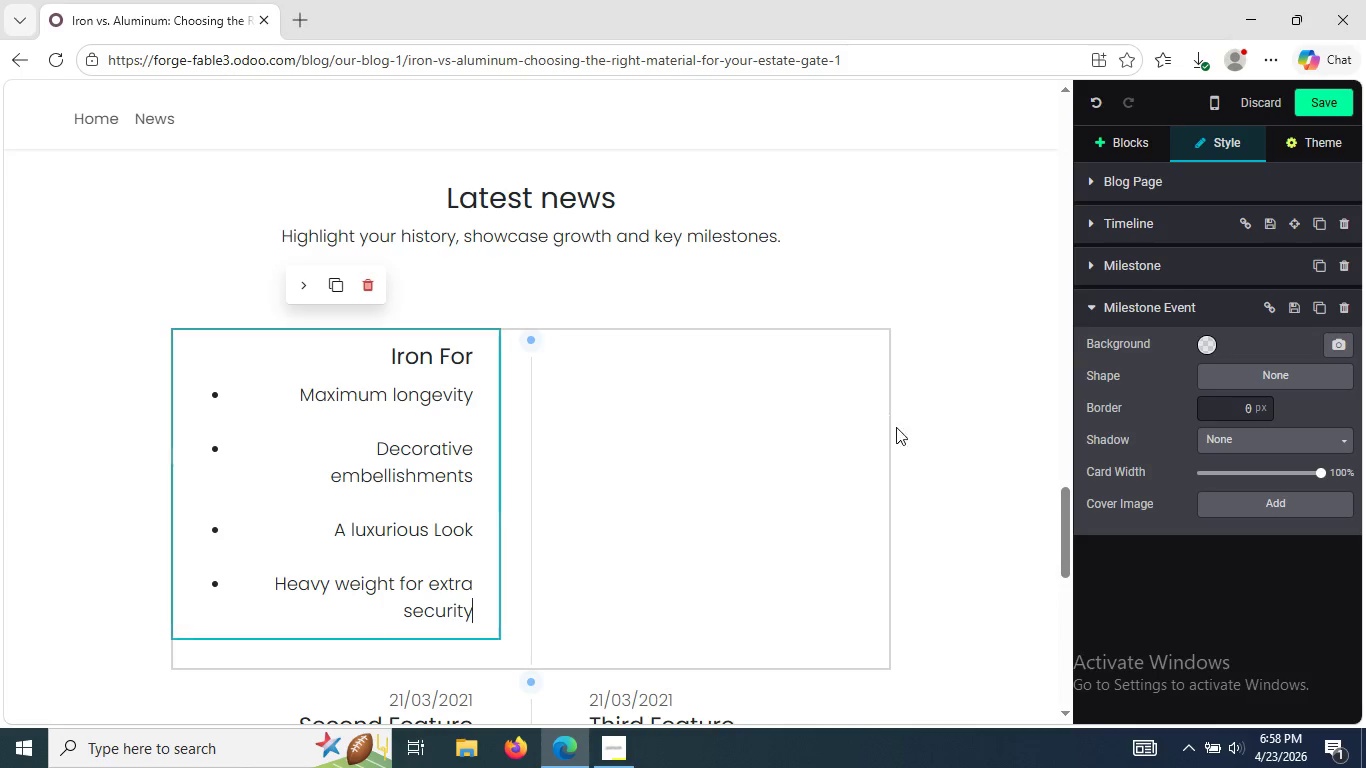 
left_click([954, 443])
 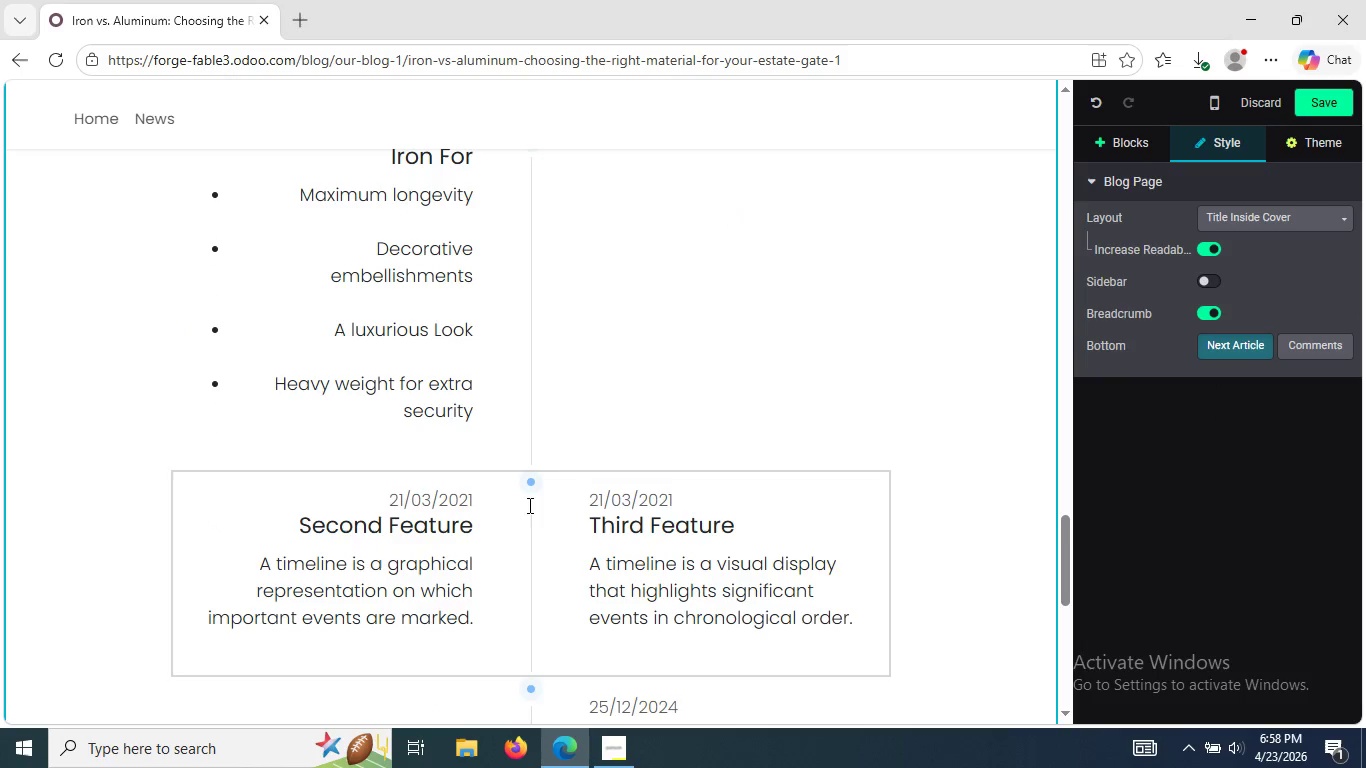 
left_click([509, 526])
 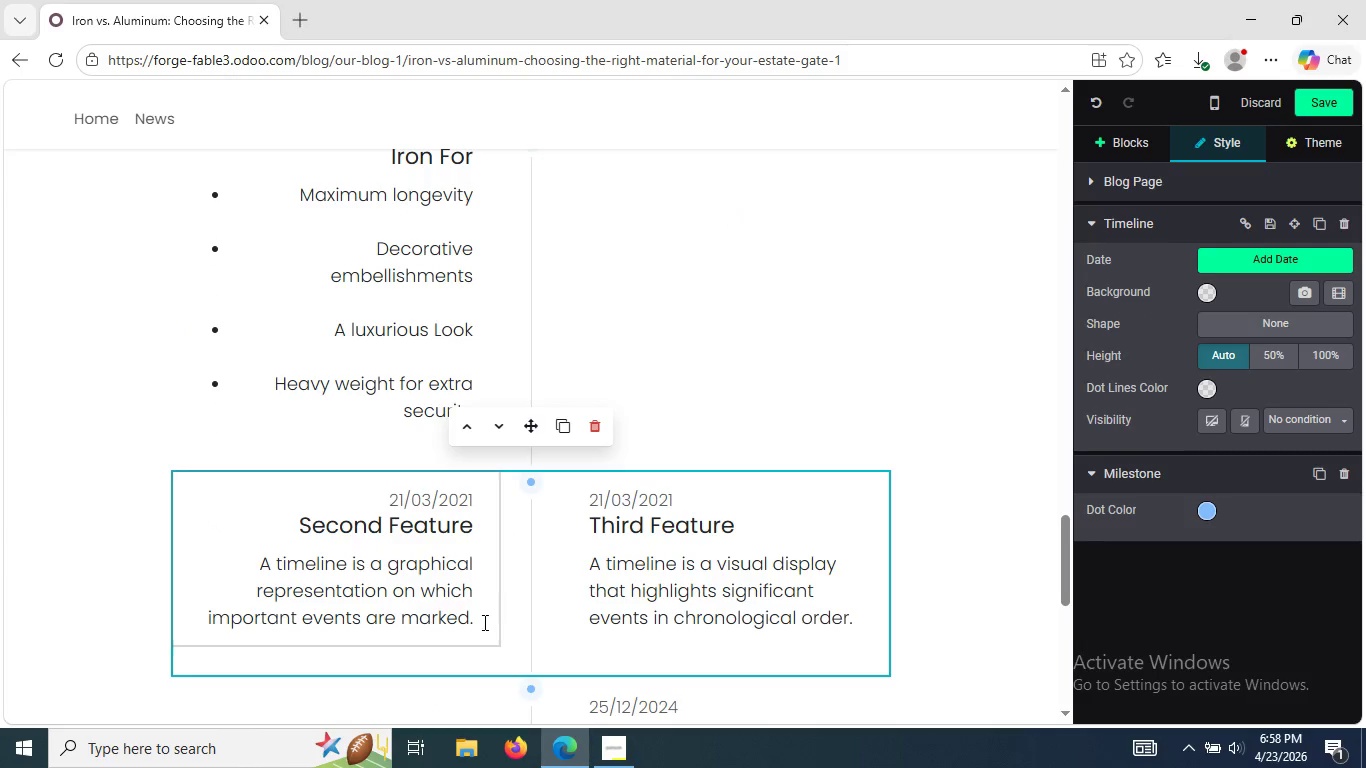 
left_click_drag(start_coordinate=[483, 622], to_coordinate=[296, 509])
 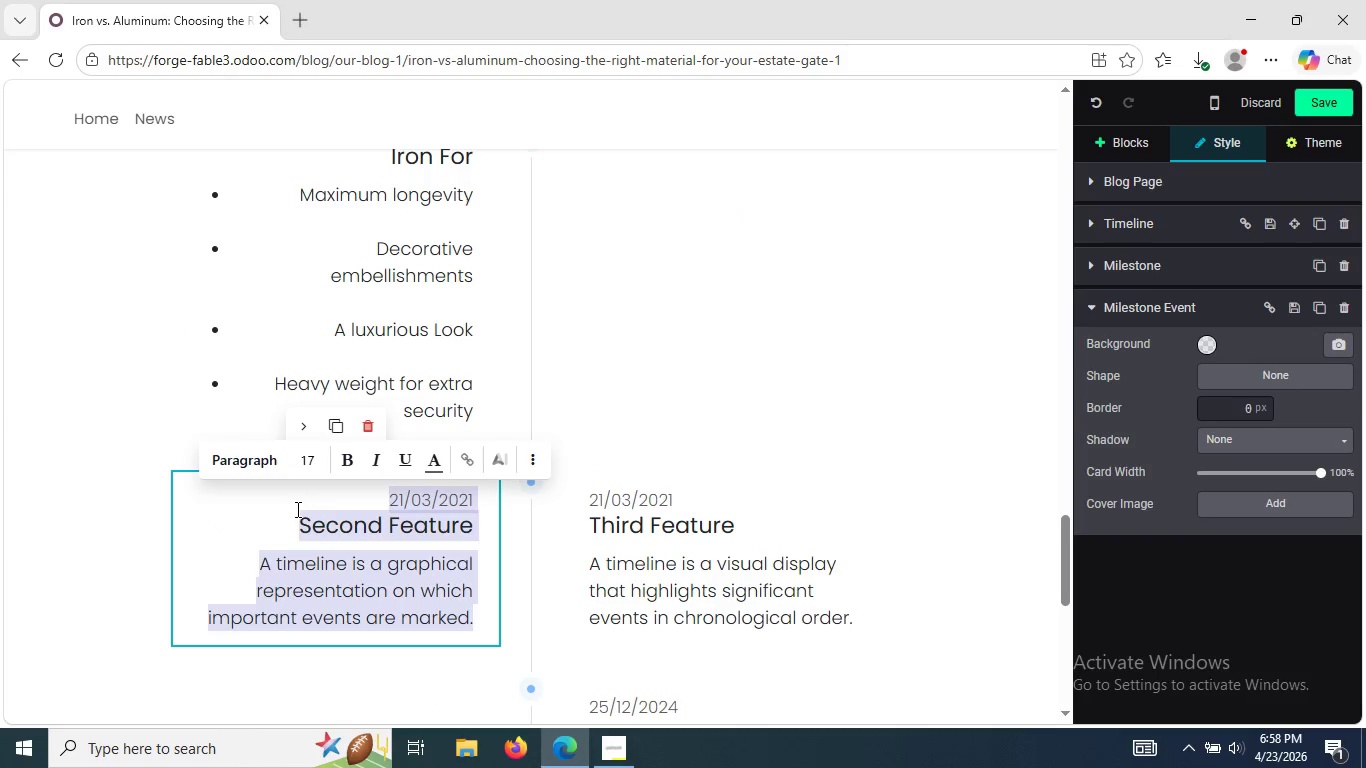 
key(Backspace)
 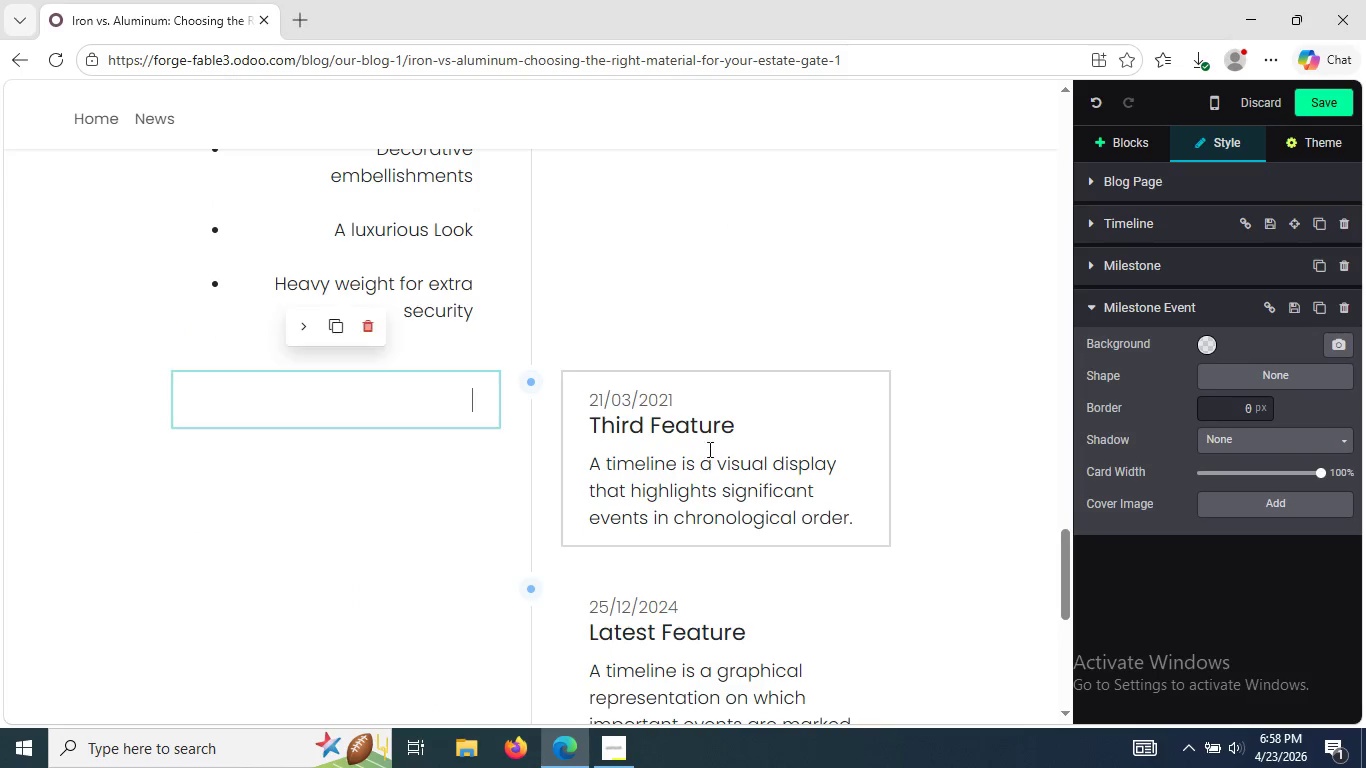 
left_click_drag(start_coordinate=[691, 409], to_coordinate=[585, 399])
 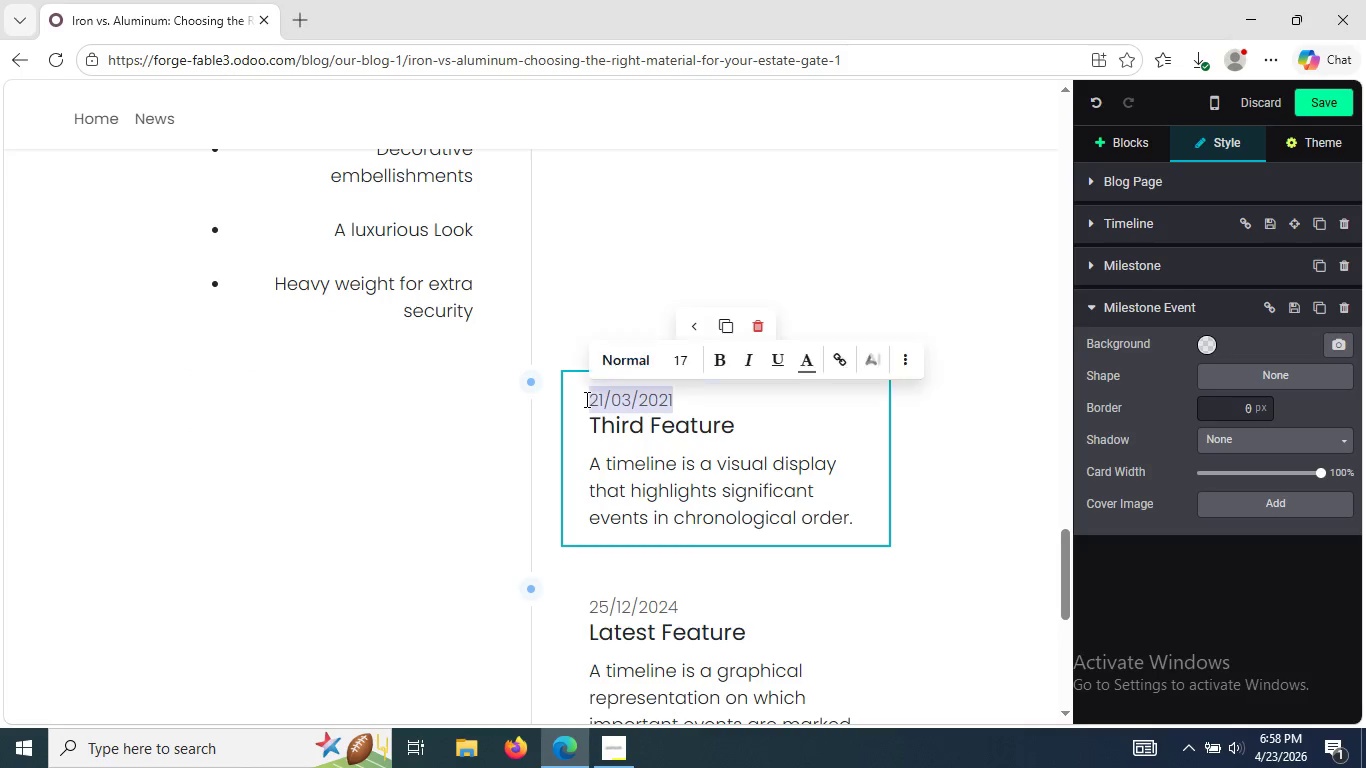 
key(Backspace)
 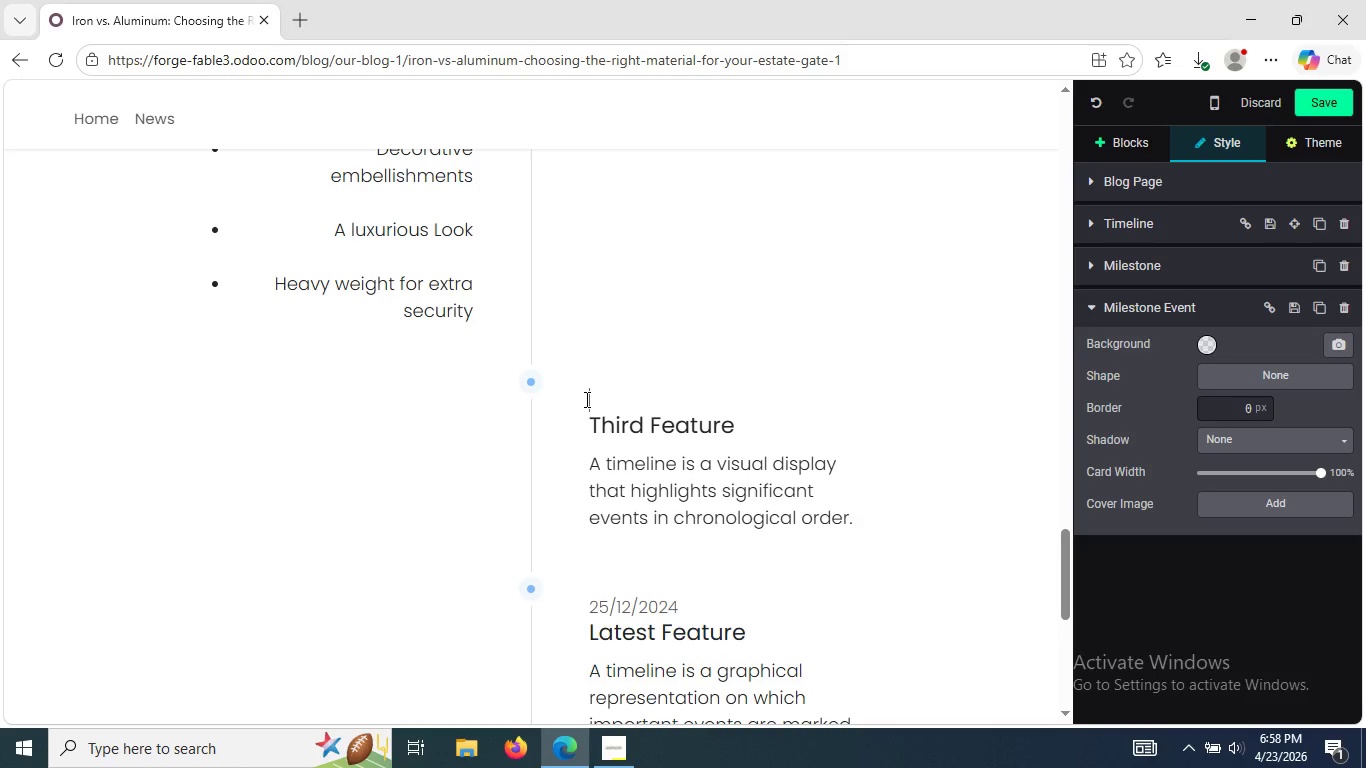 
key(Backspace)
 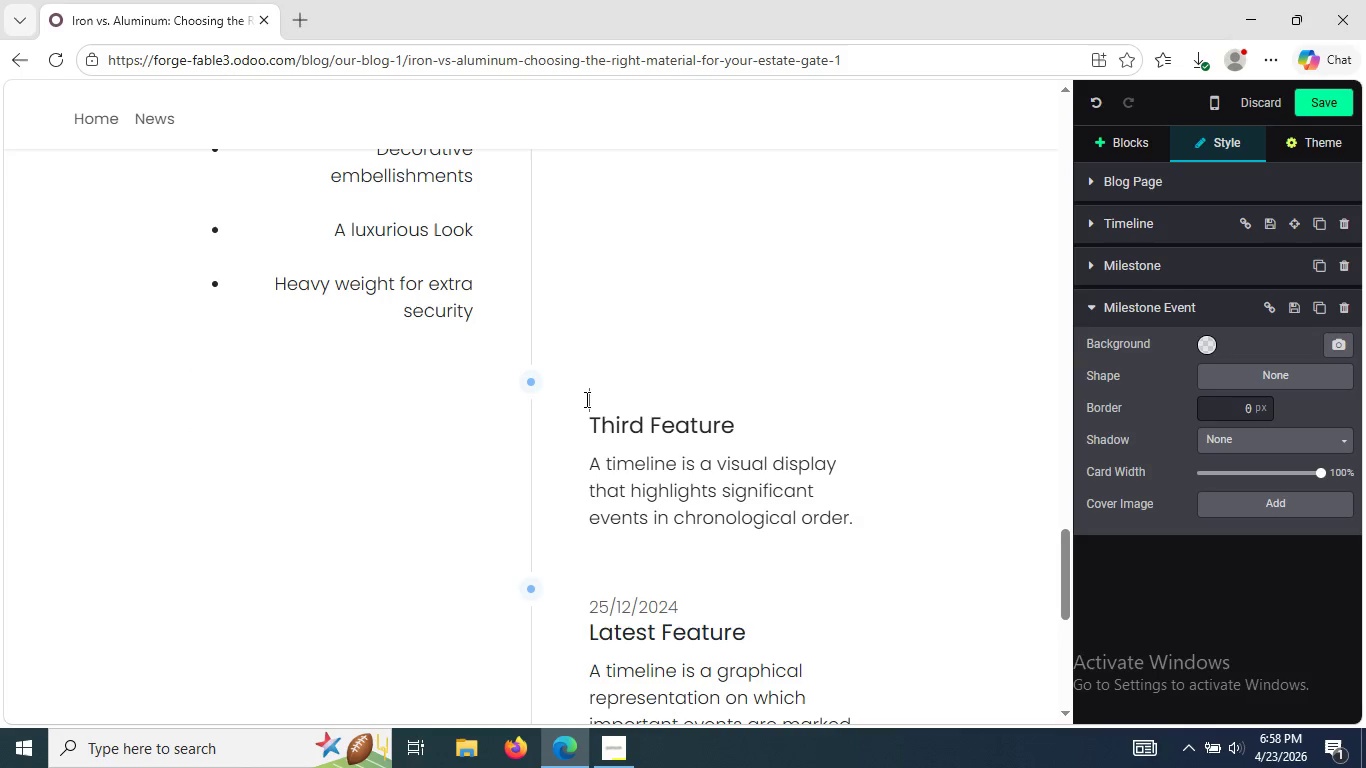 
key(ArrowDown)
 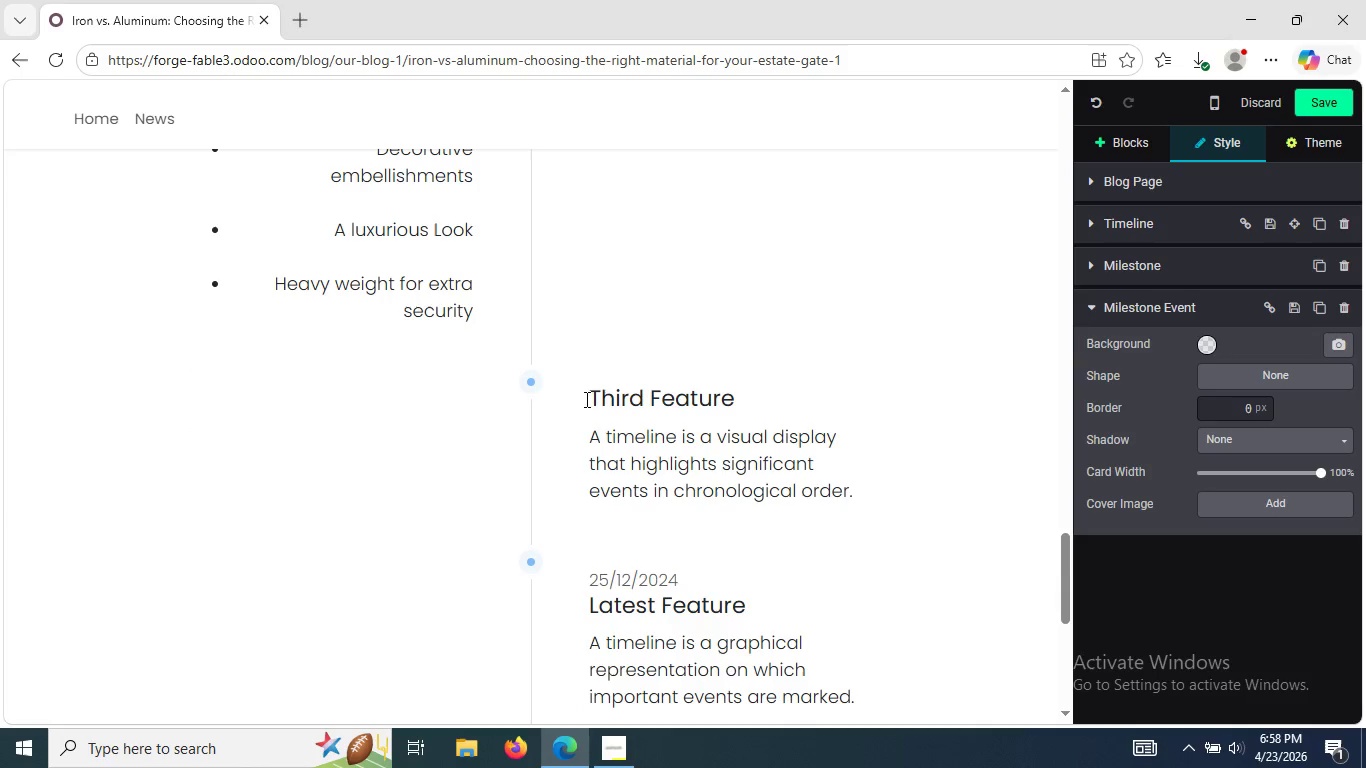 
hold_key(key=ArrowRight, duration=0.72)
 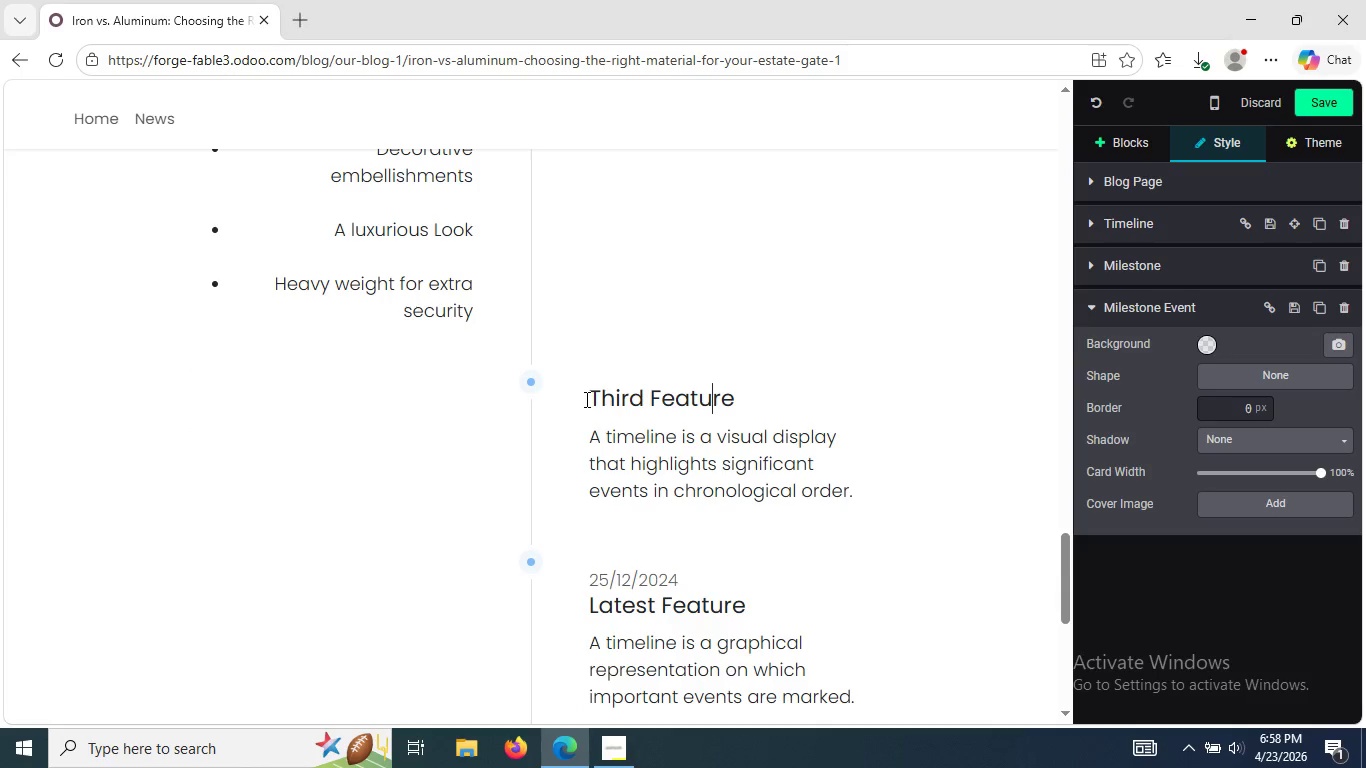 
key(ArrowRight)
 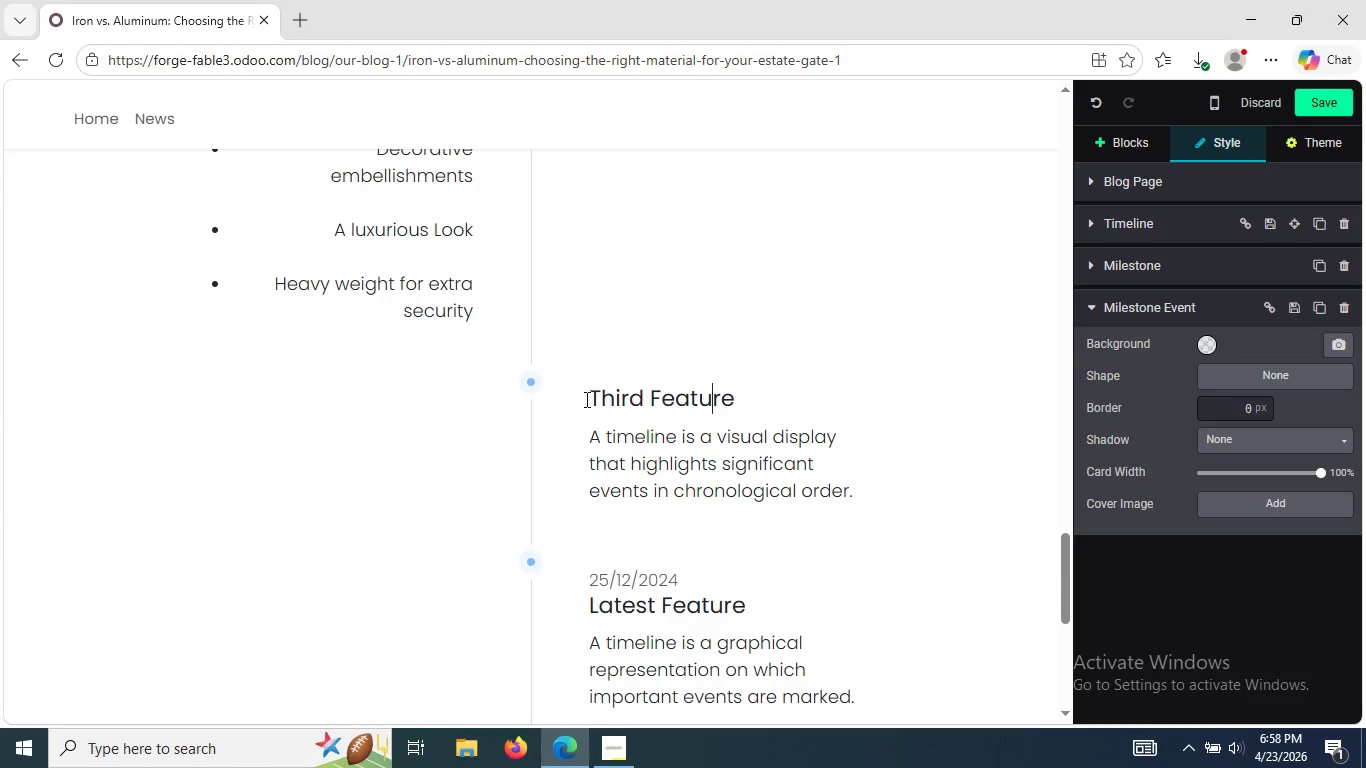 
key(ArrowRight)
 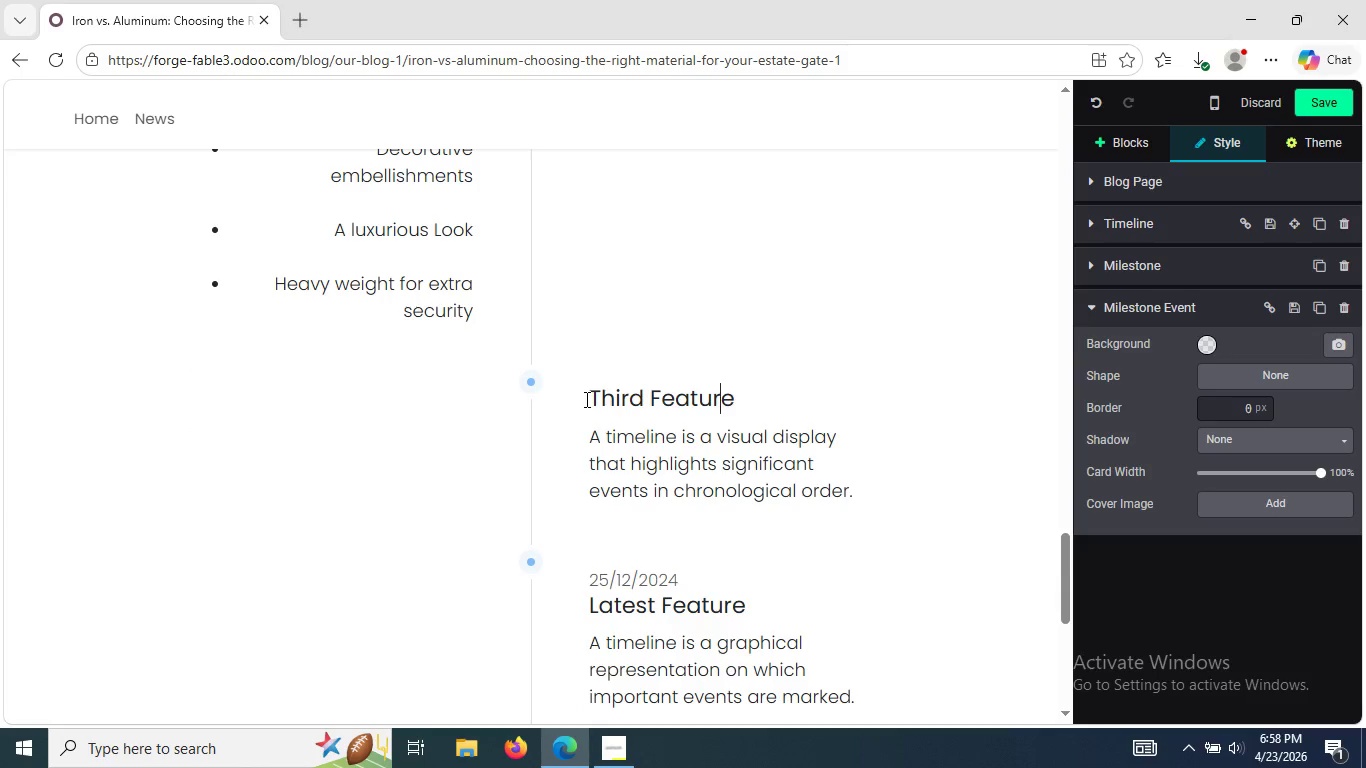 
key(ArrowRight)
 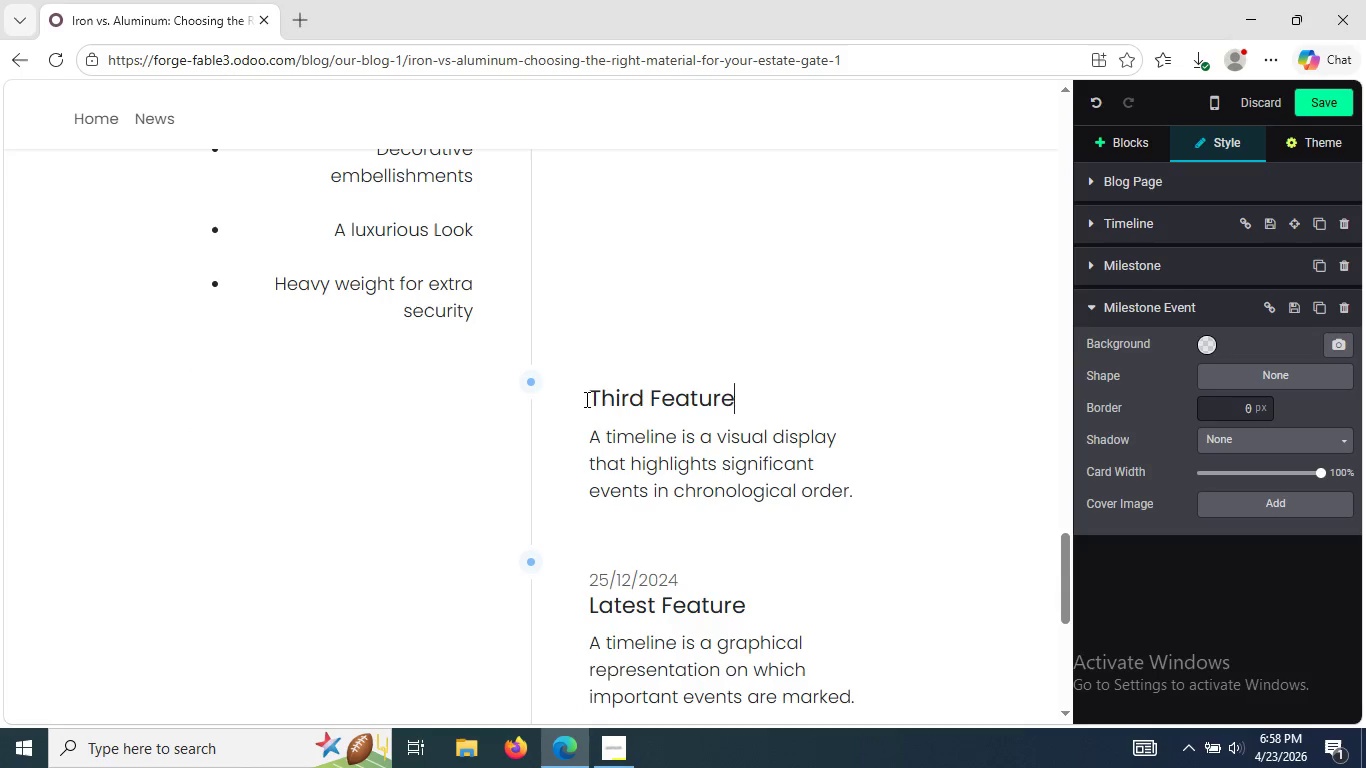 
key(Backspace)
key(Backspace)
key(Backspace)
key(Backspace)
key(Backspace)
key(Backspace)
key(Backspace)
key(Backspace)
key(Backspace)
key(Backspace)
key(Backspace)
key(Backspace)
key(Backspace)
type(Aluminum for)
 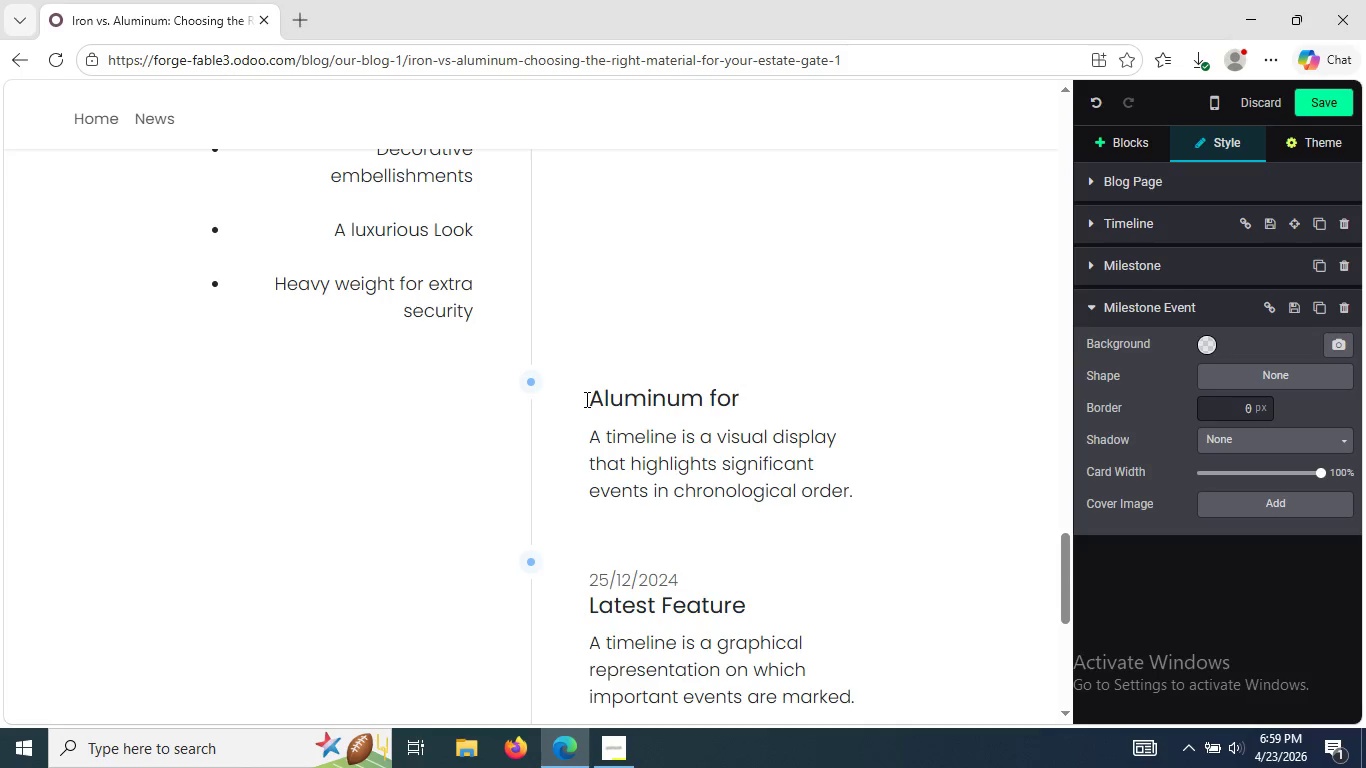 
left_click_drag(start_coordinate=[857, 487], to_coordinate=[573, 437])
 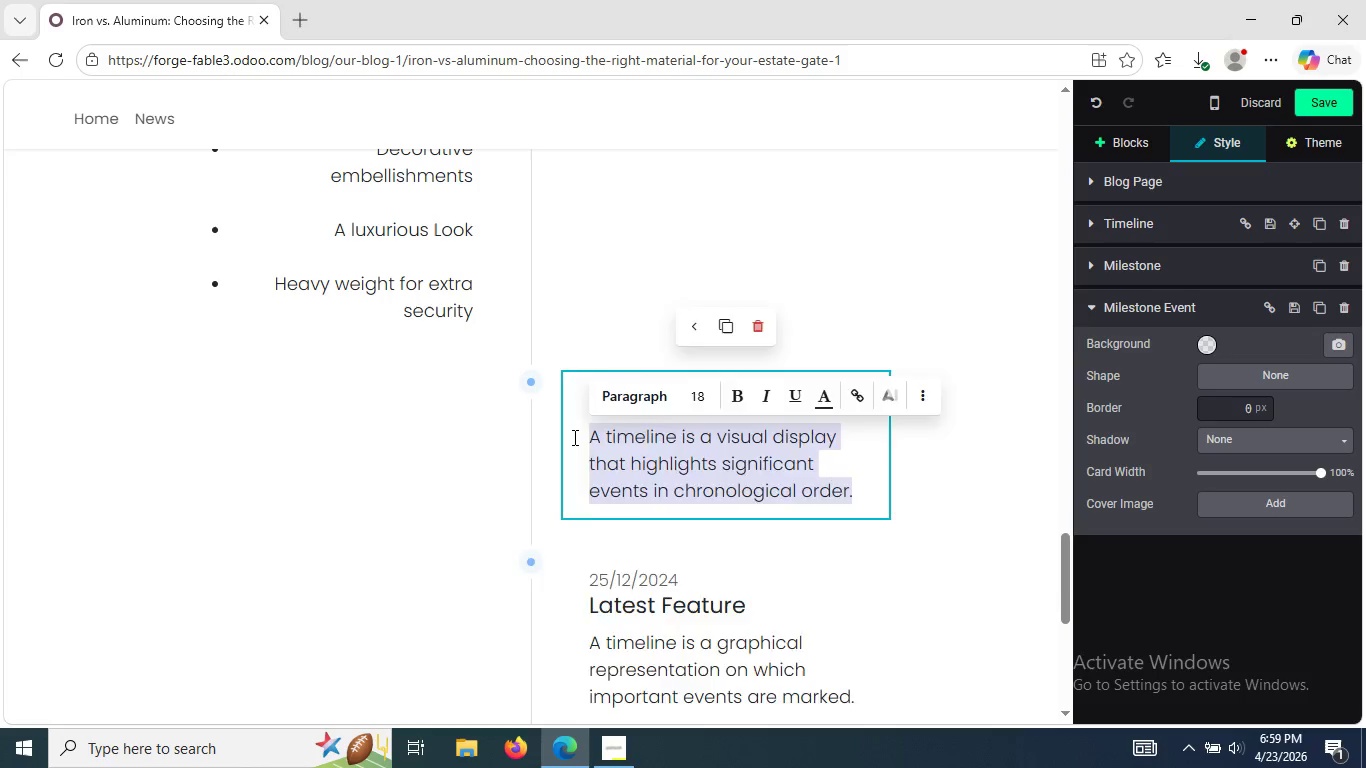 
key(Backspace)
type(/bu)
 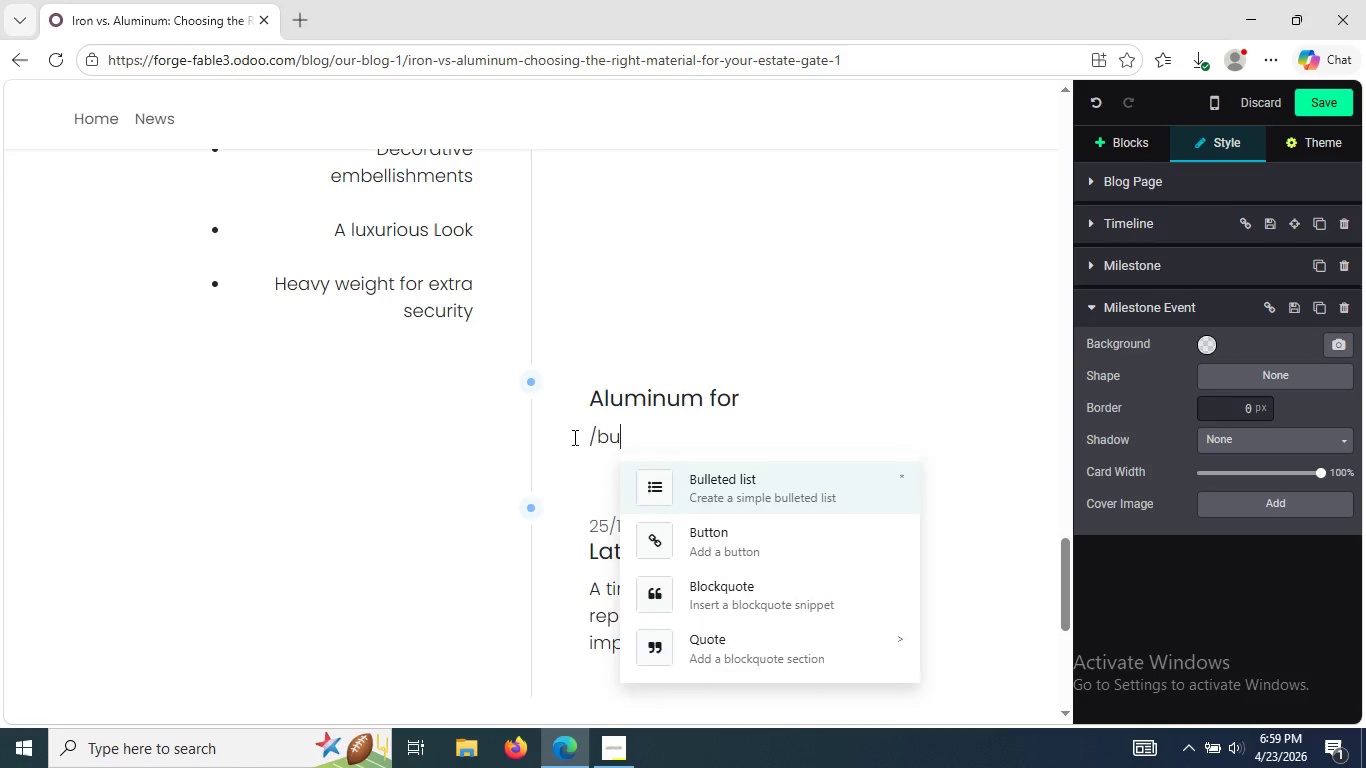 
key(Enter)
 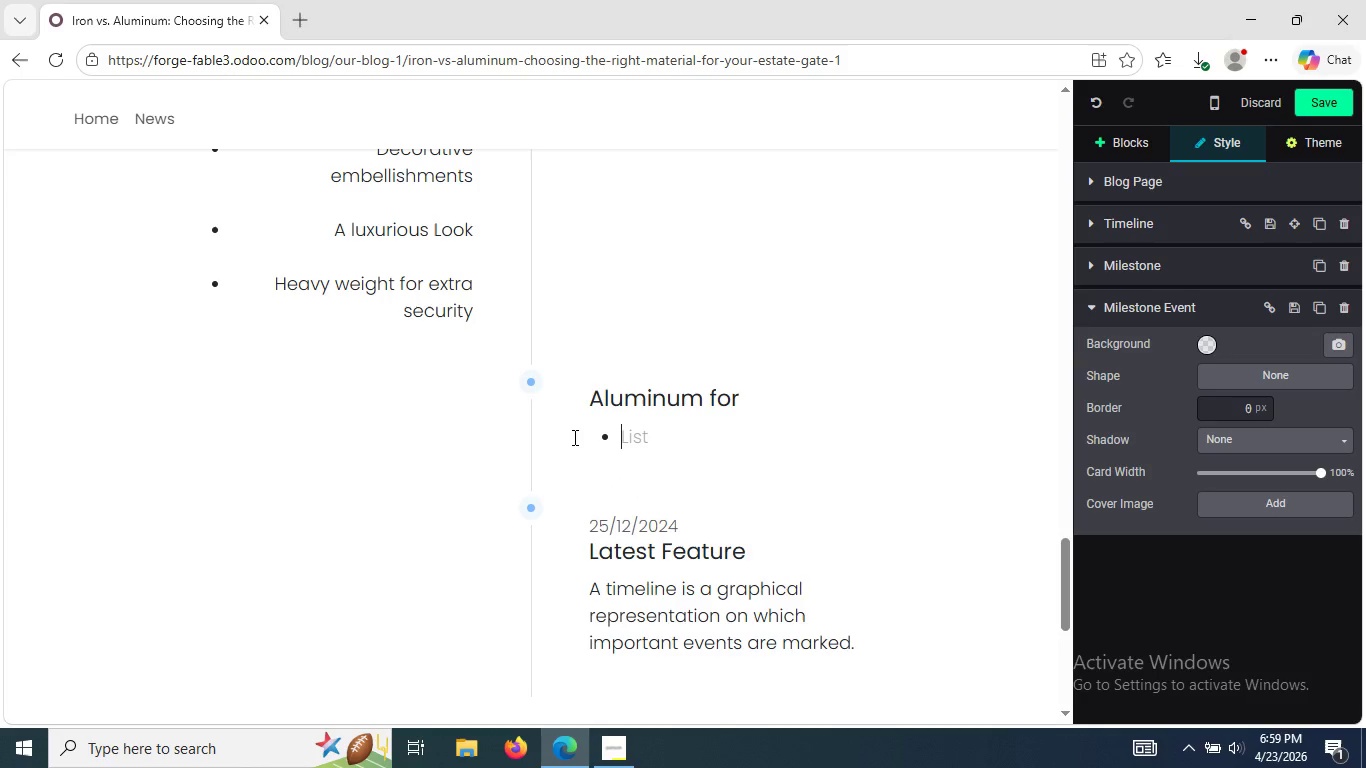 
type(No )
 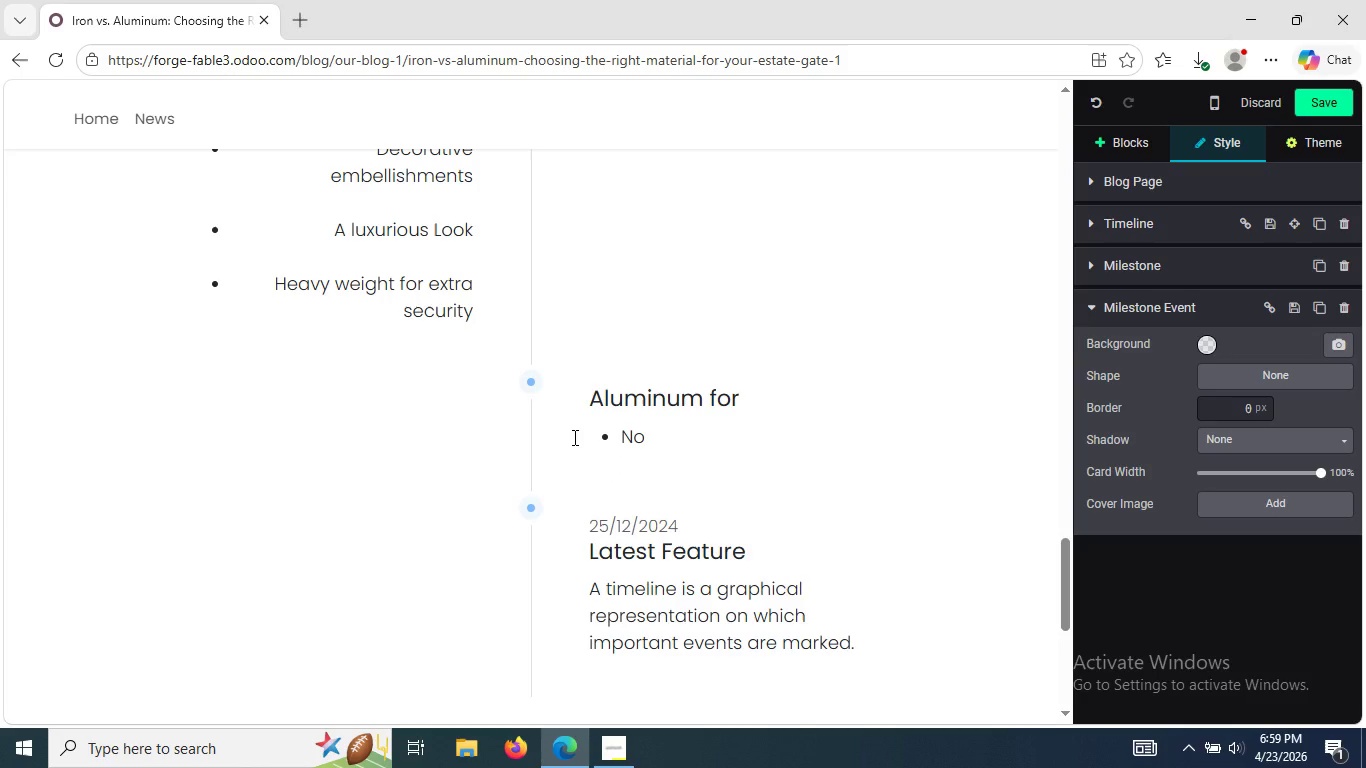 
wait(5.28)
 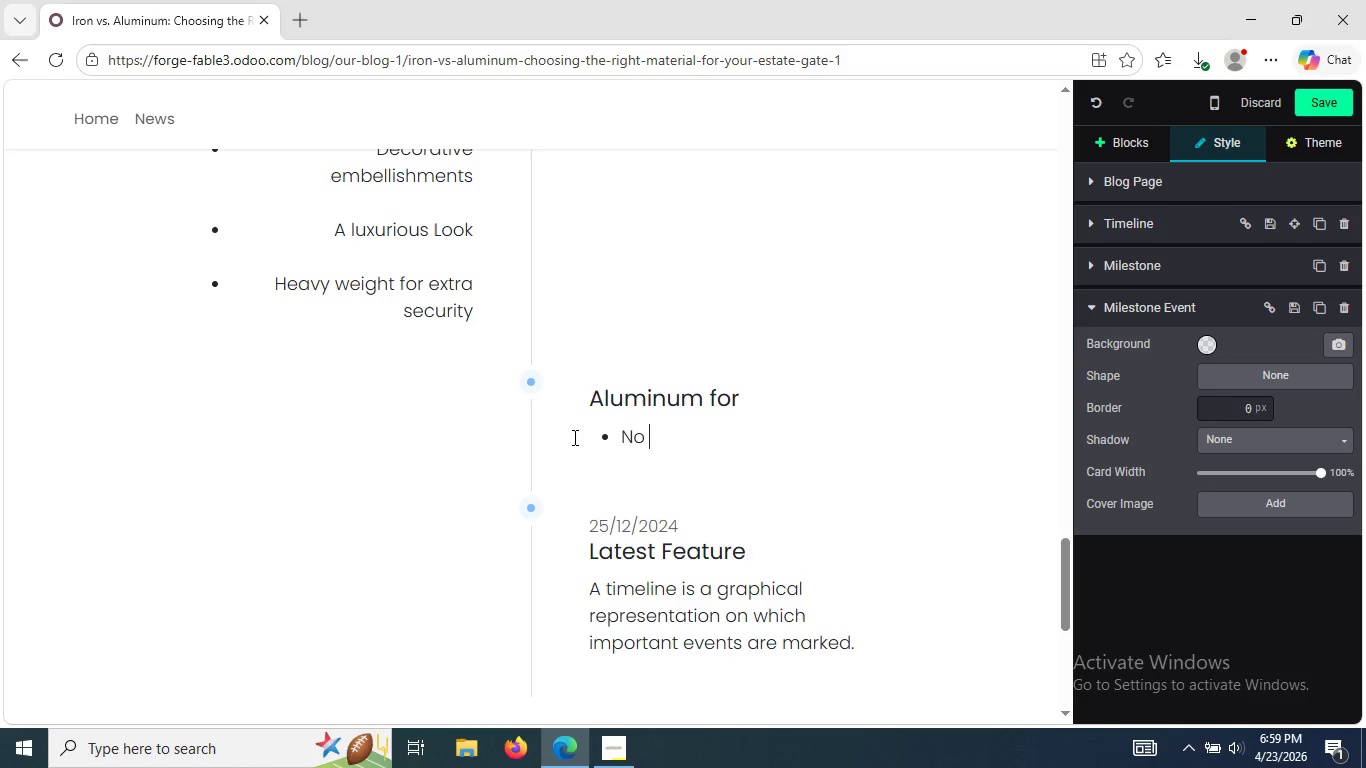 
type(maintenance required )
 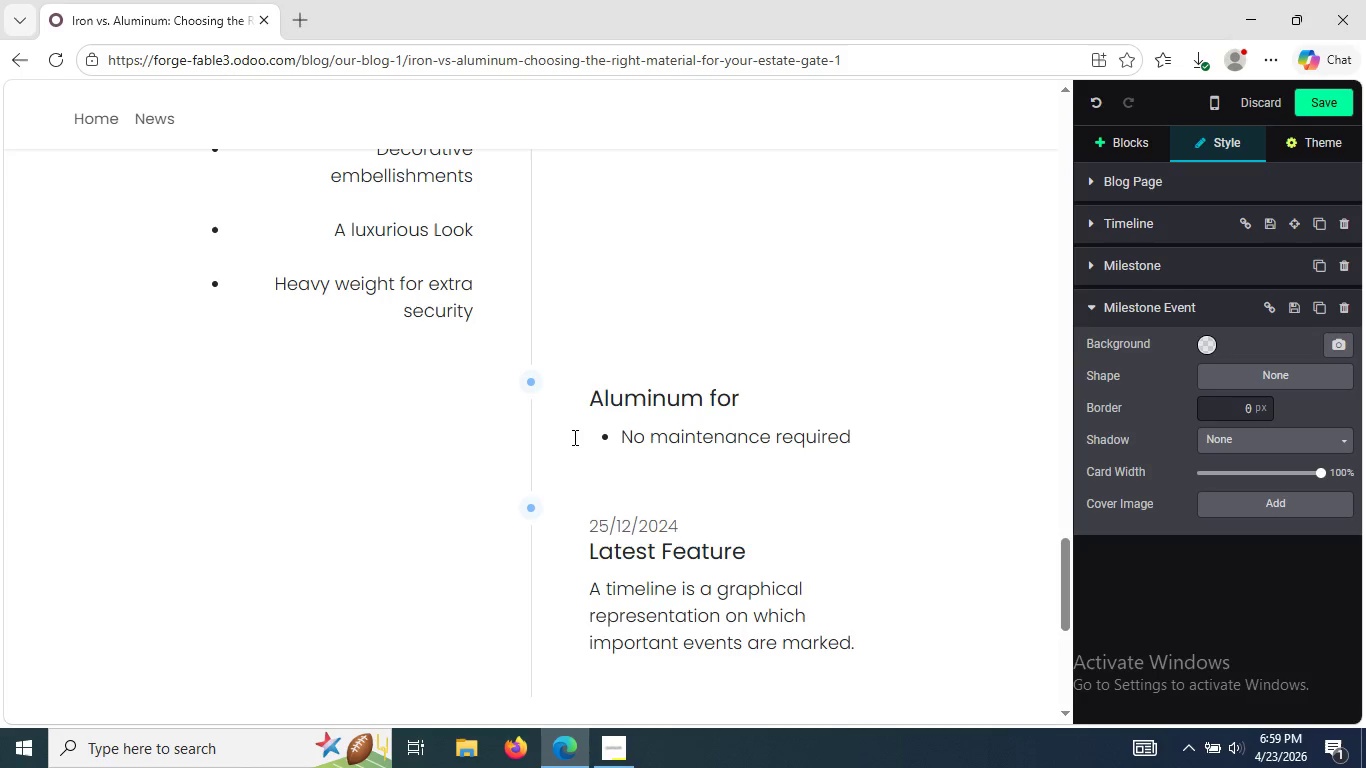 
key(Enter)
 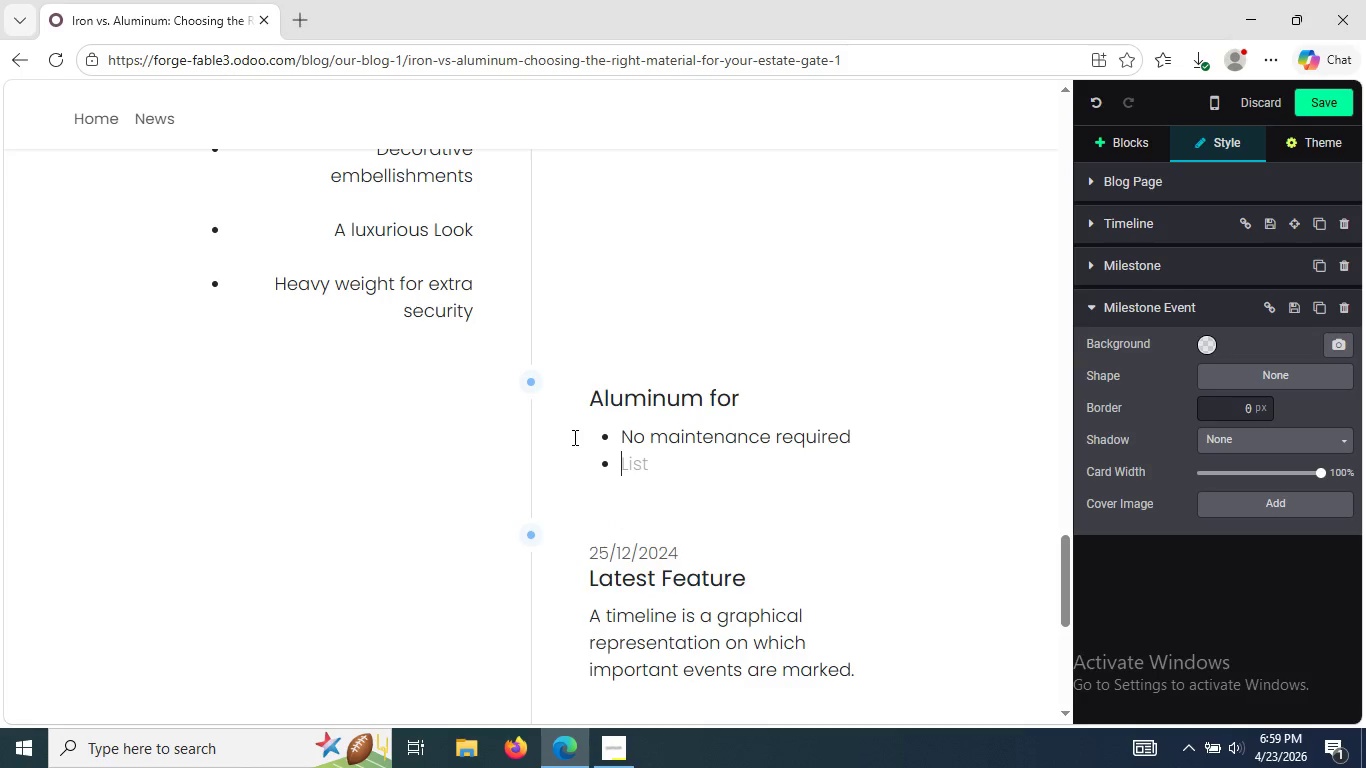 
type(Resistance to rust)
 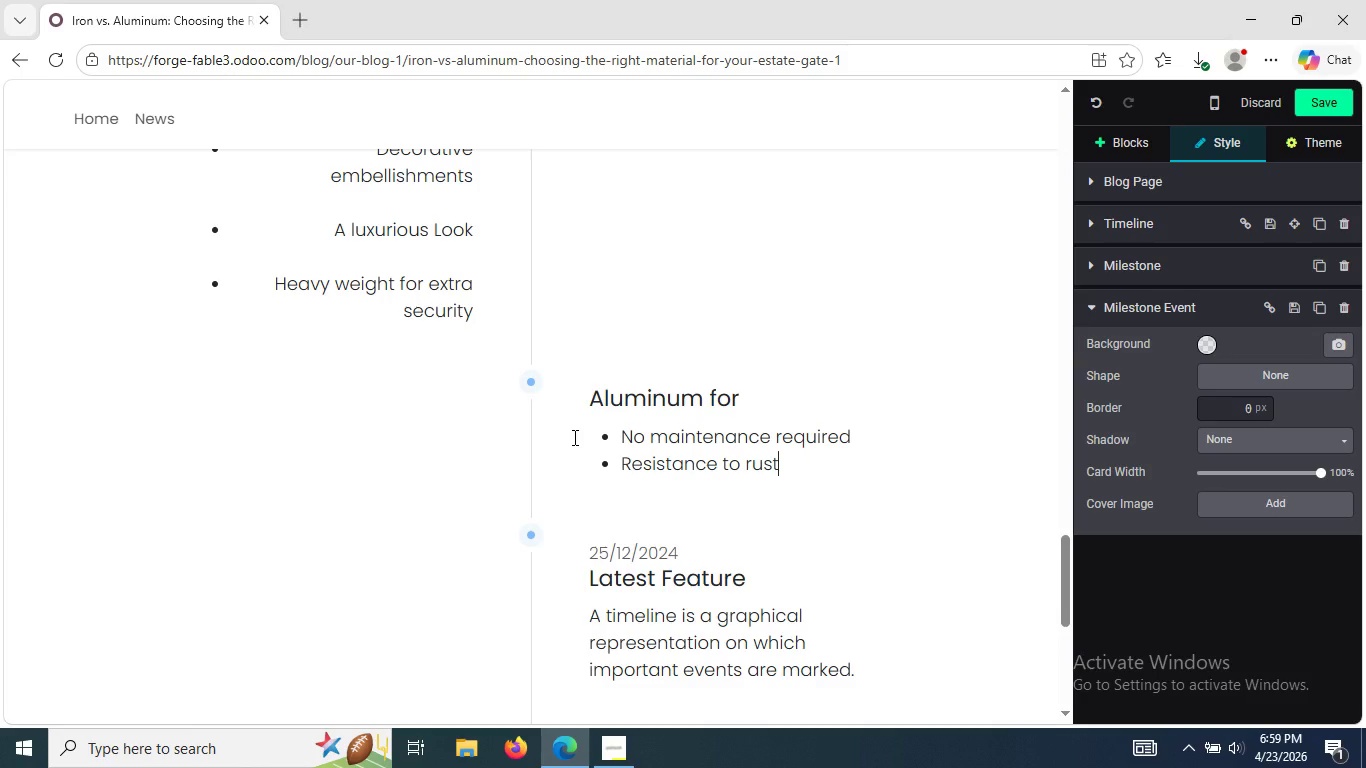 
wait(8.53)
 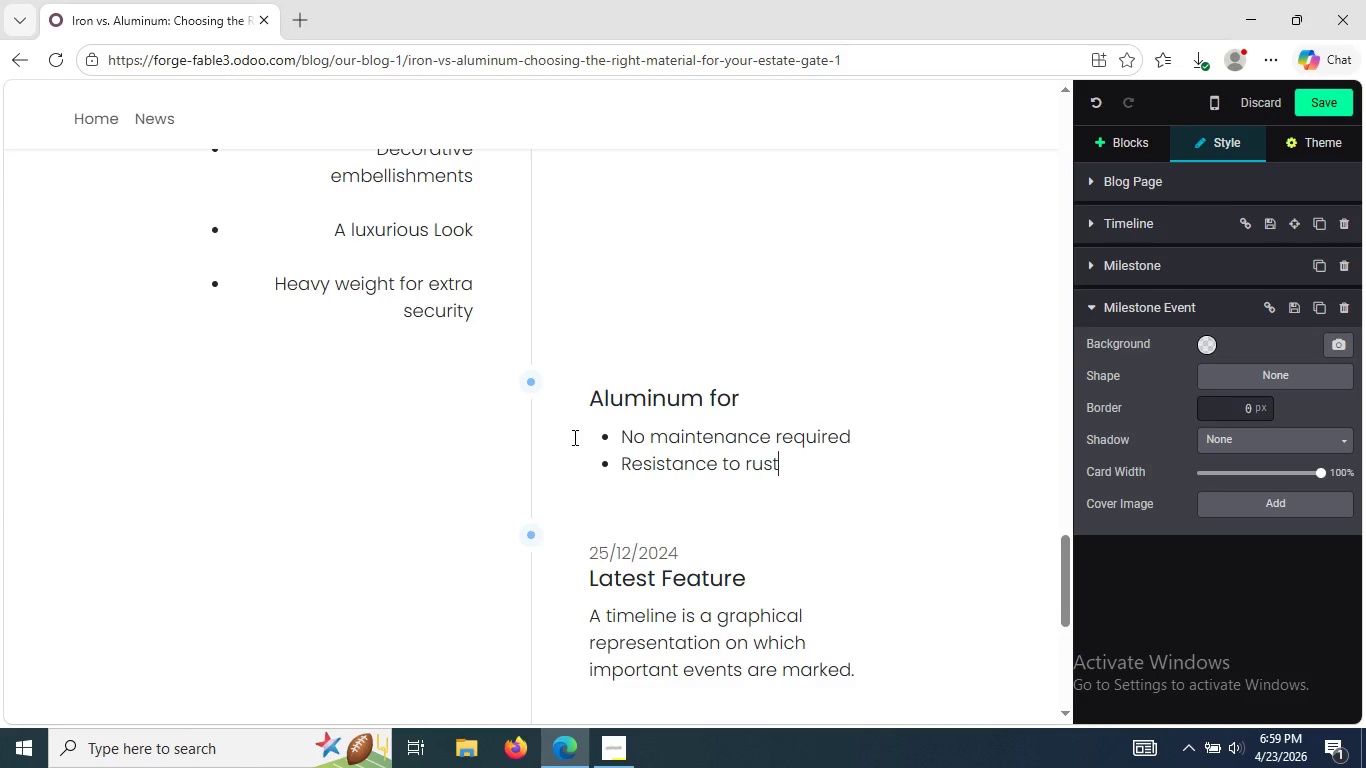 
type(ing)
 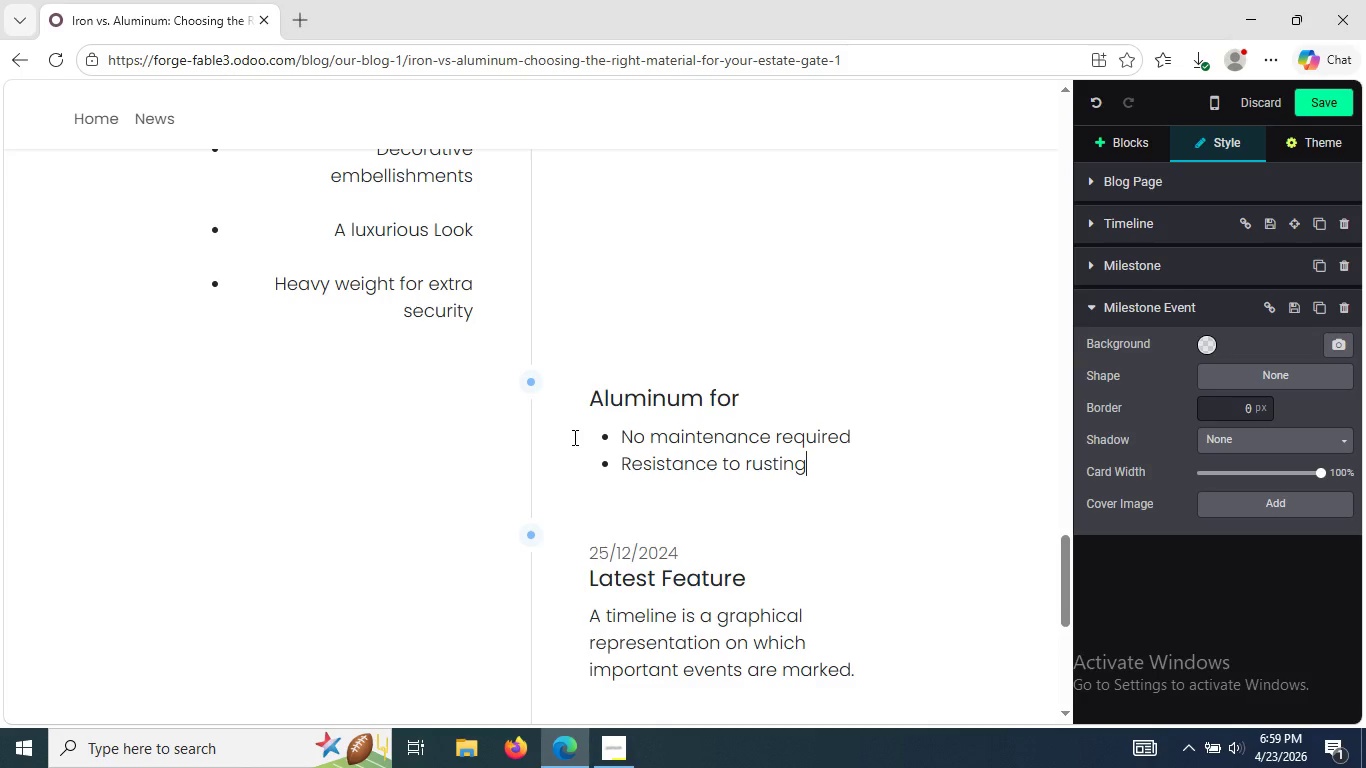 
key(Enter)
 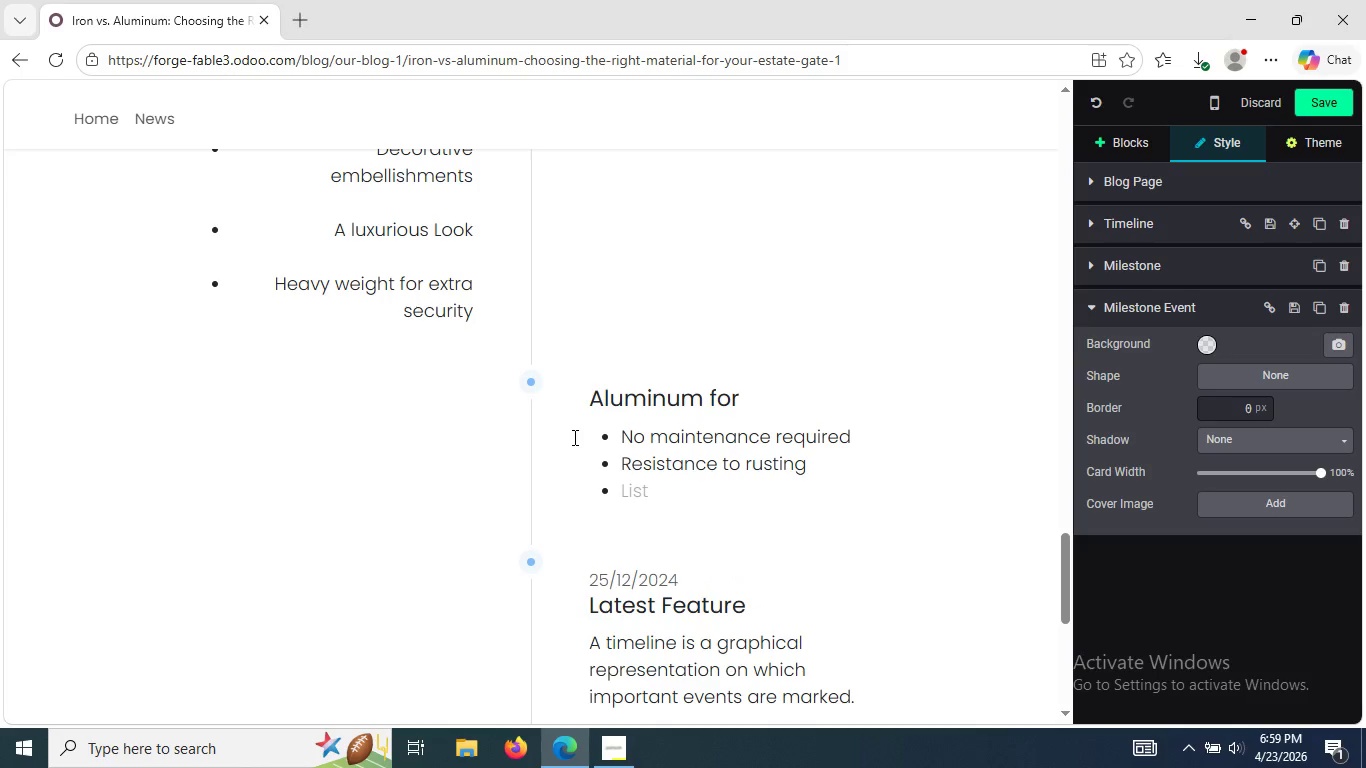 
type(Lightwr)
key(Backspace)
type(eight construction)
 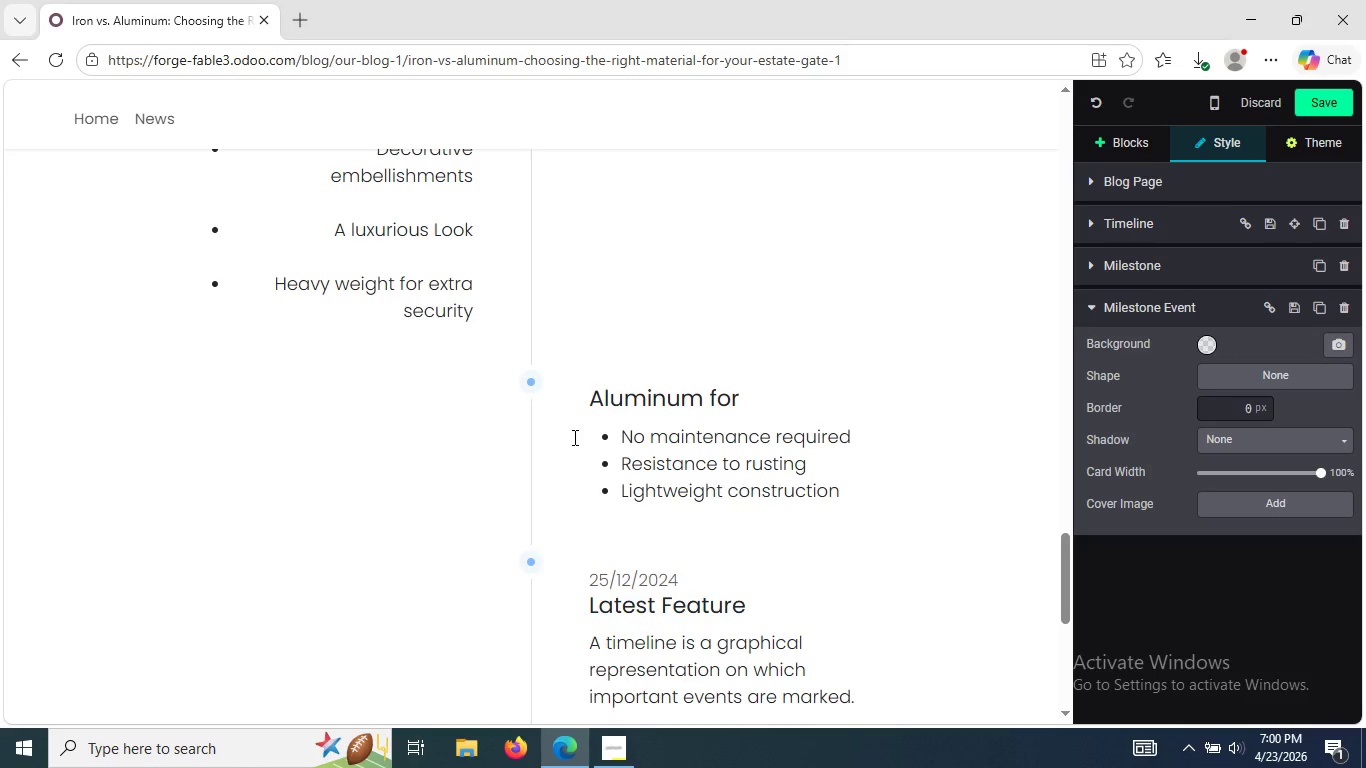 
key(Enter)
 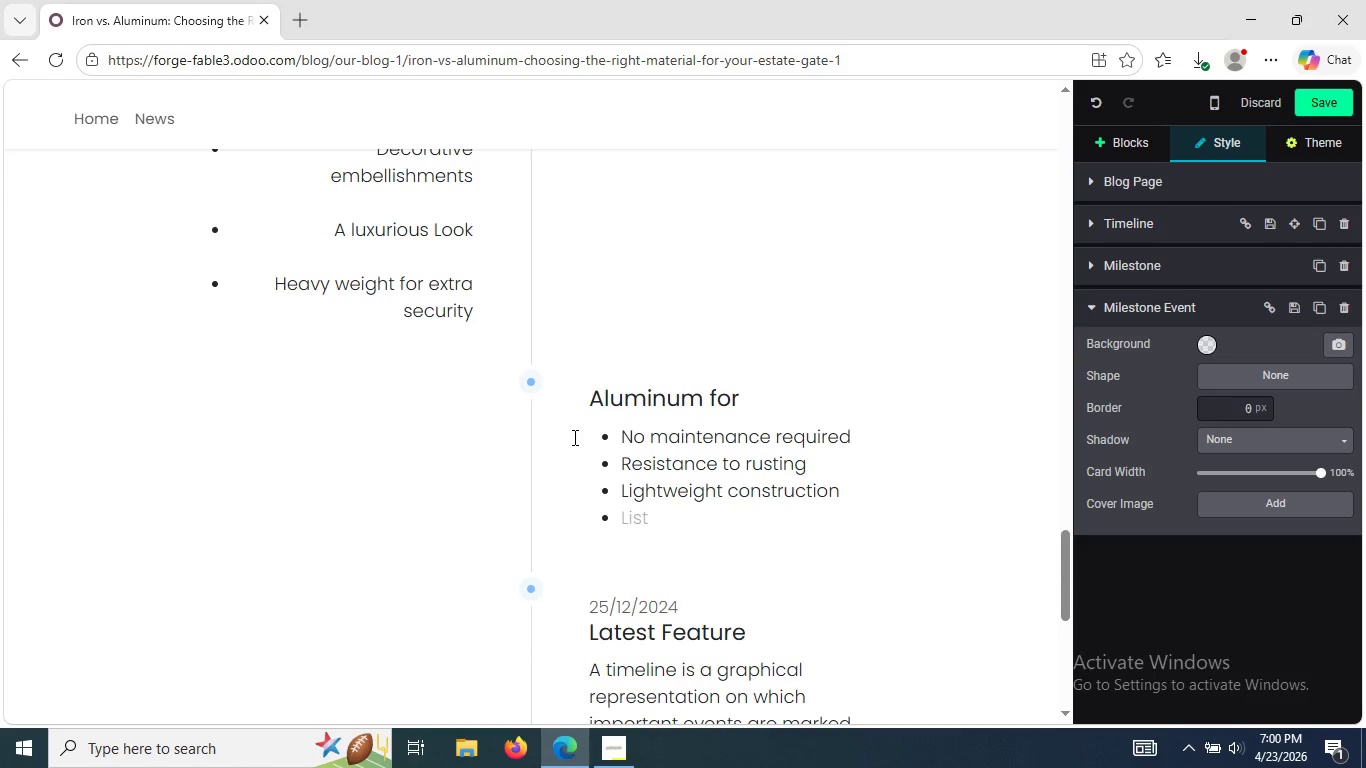 
type(Modern style)
 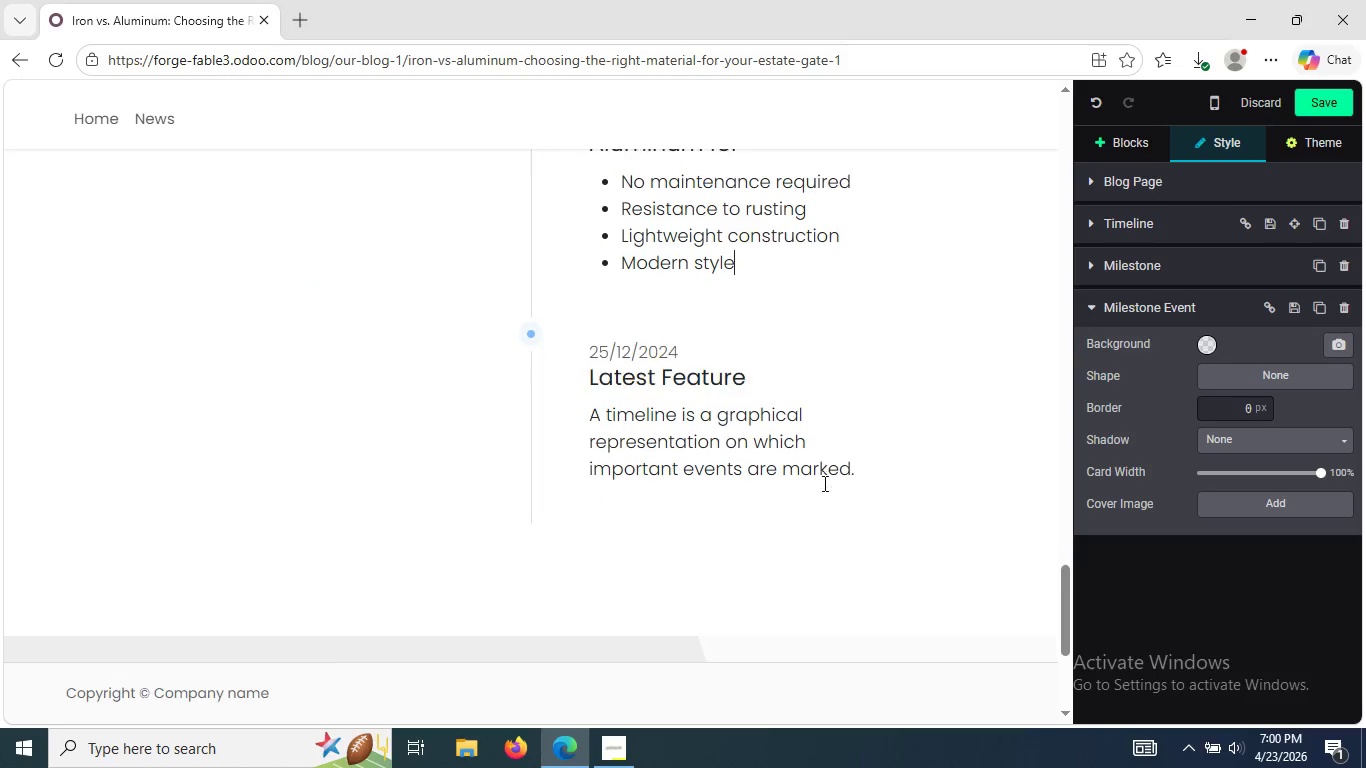 
left_click_drag(start_coordinate=[864, 471], to_coordinate=[577, 349])
 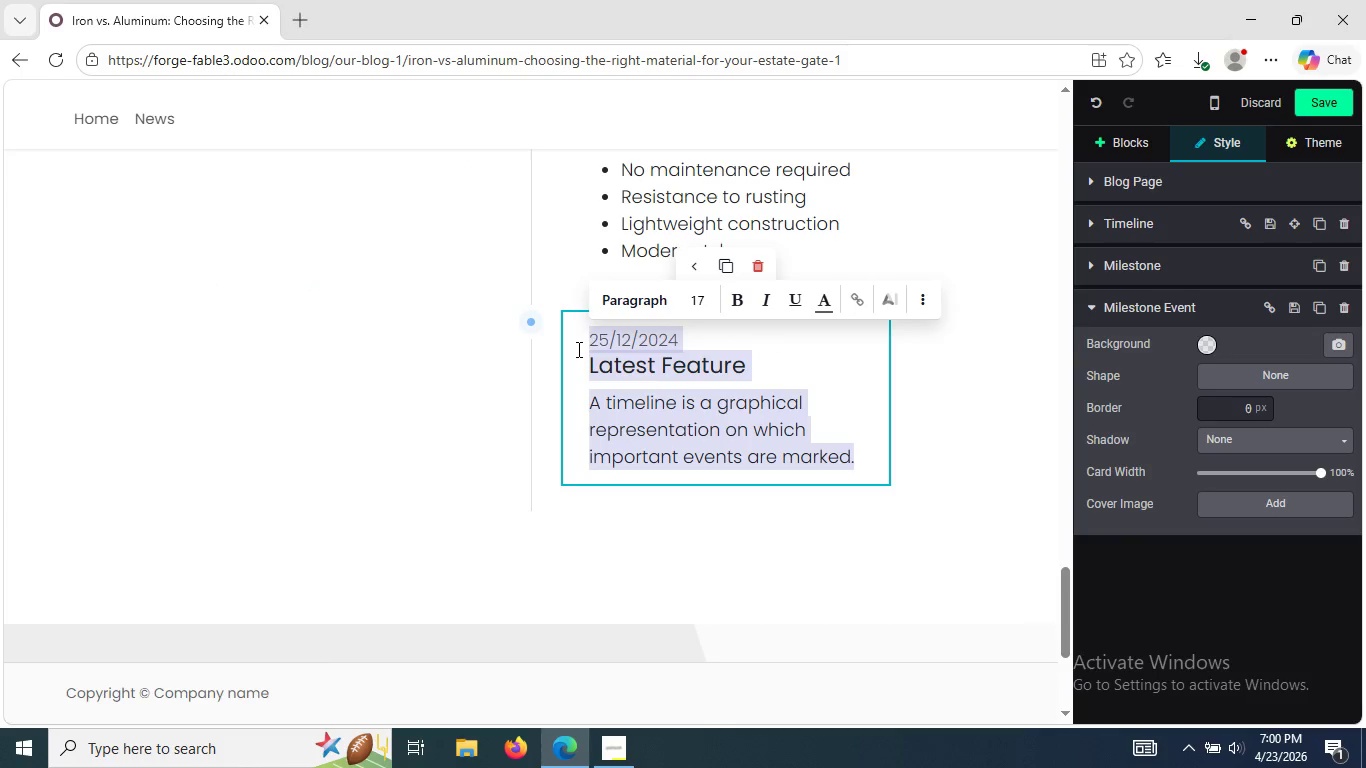 
key(Backspace)
 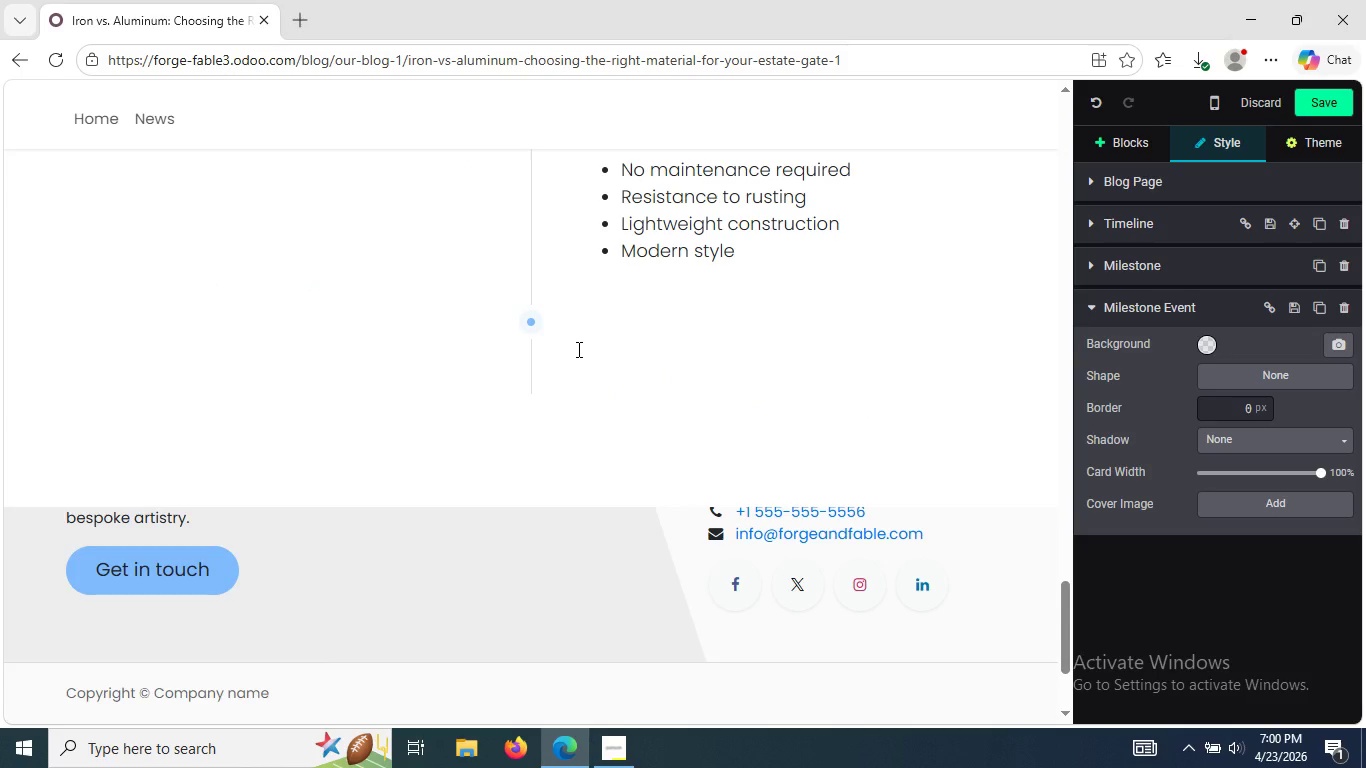 
key(Backspace)
 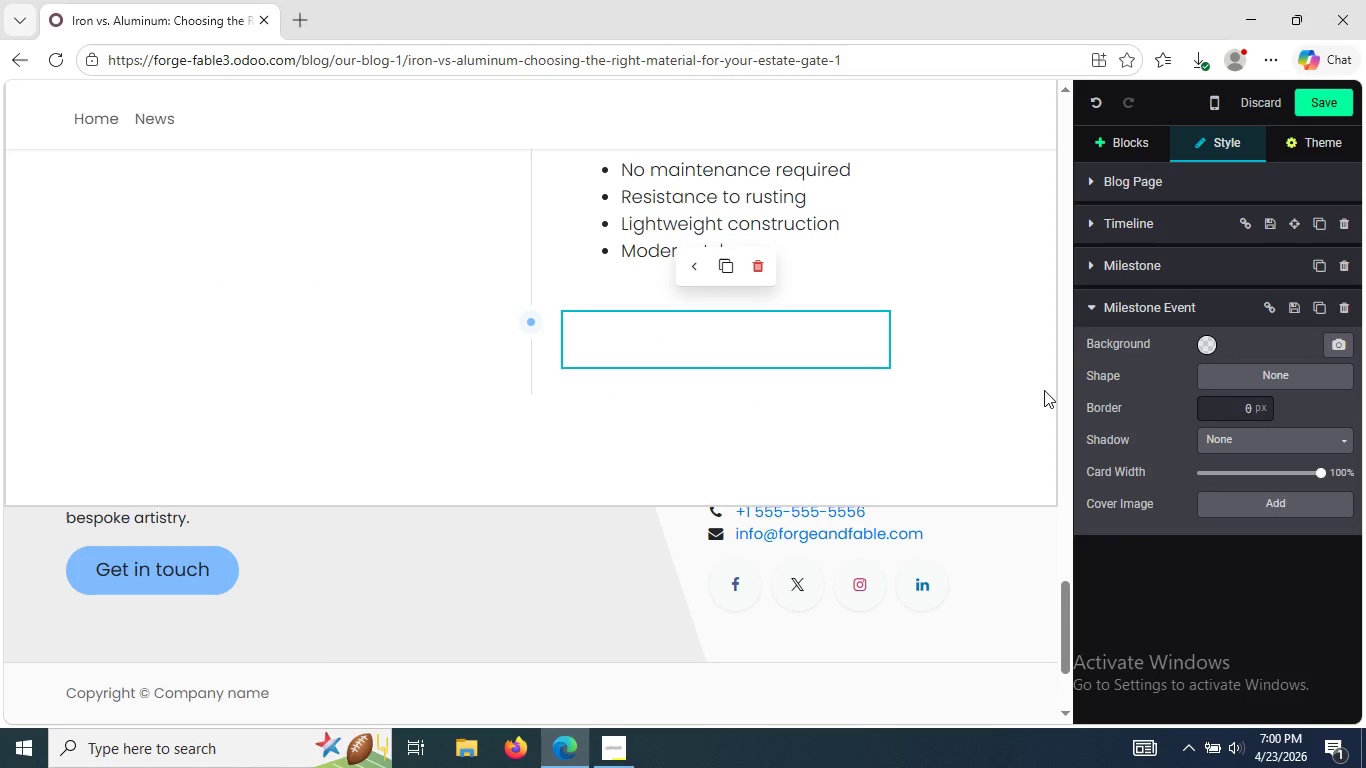 
wait(9.84)
 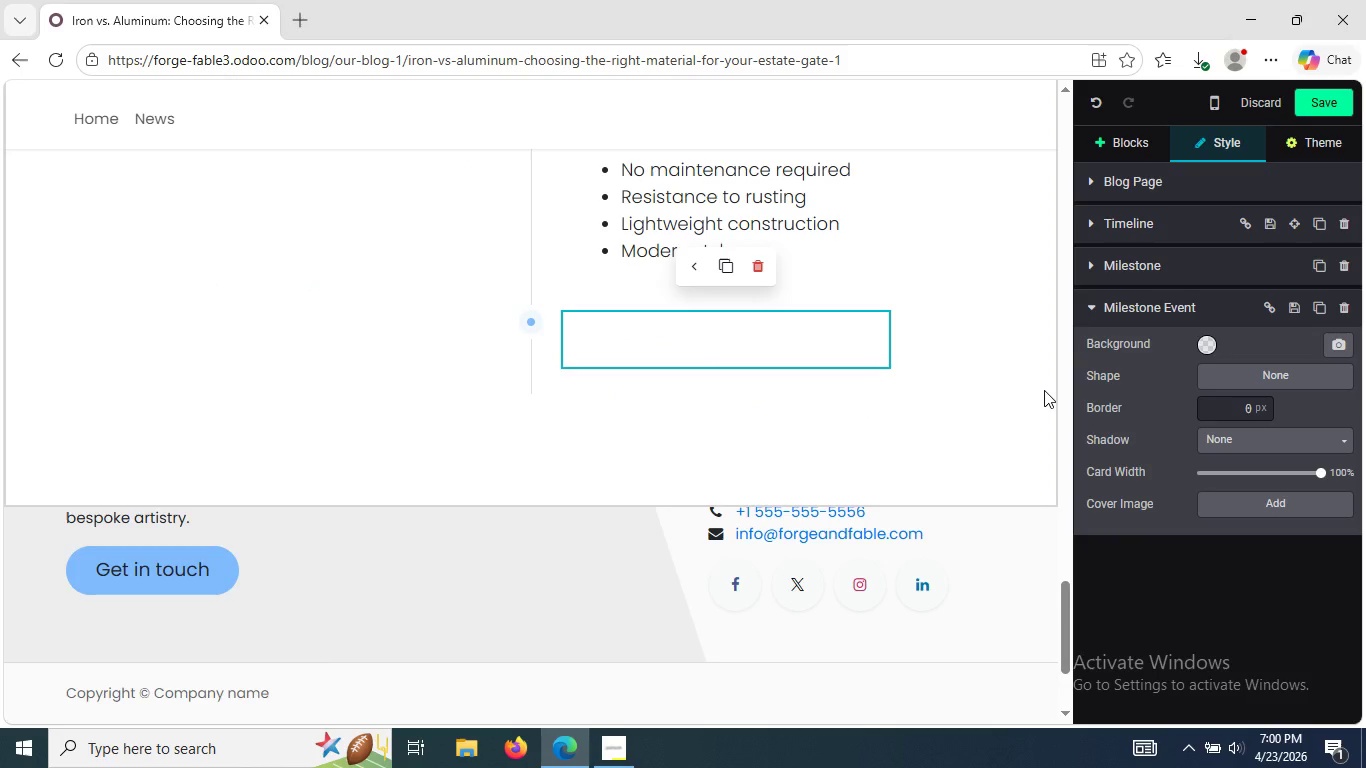 
left_click([693, 451])
 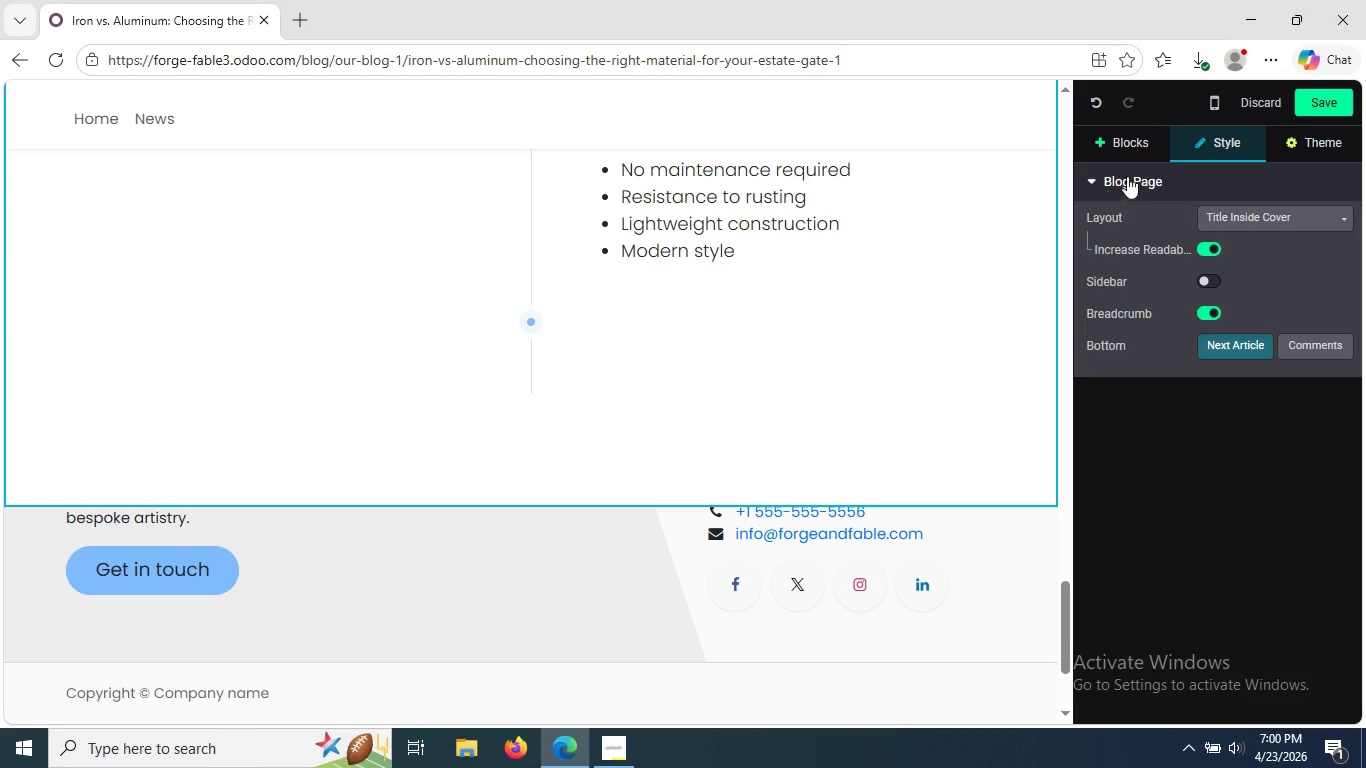 
left_click([1133, 155])
 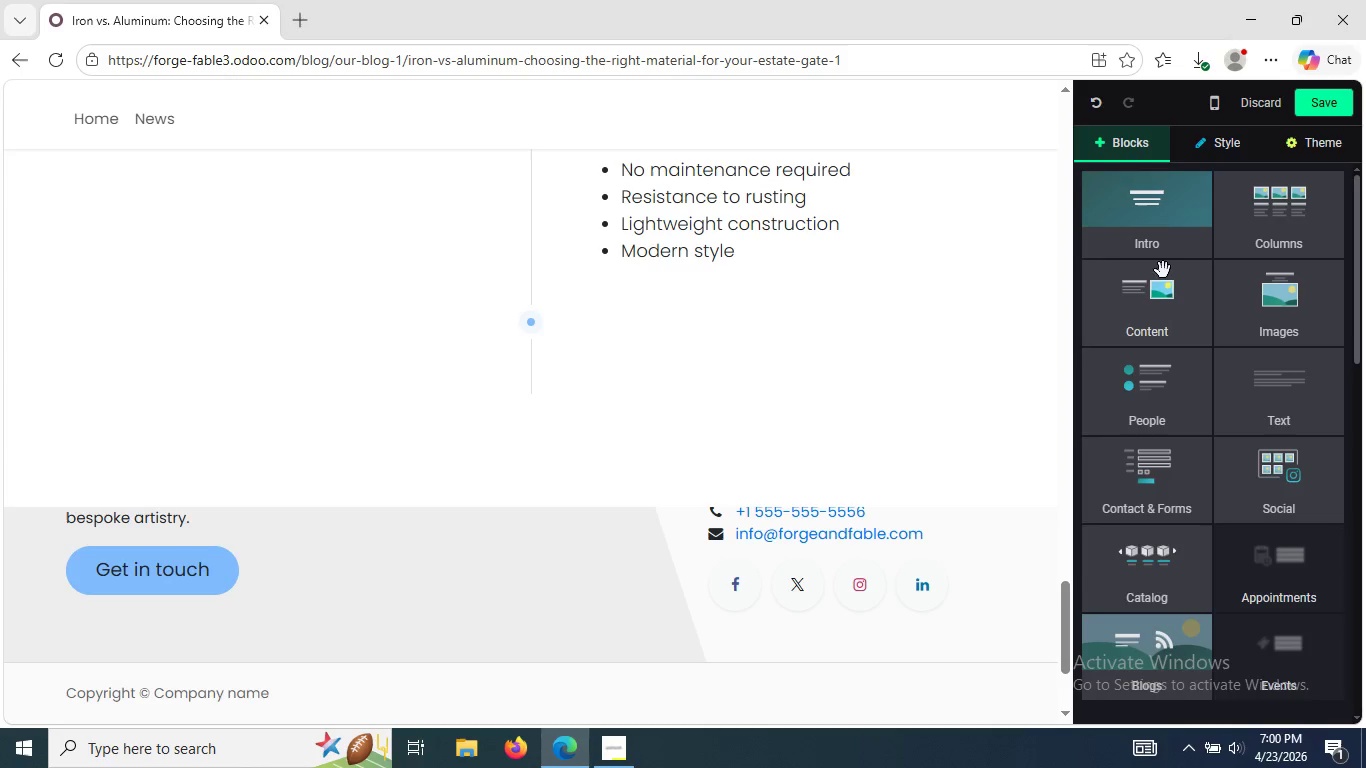 
wait(7.89)
 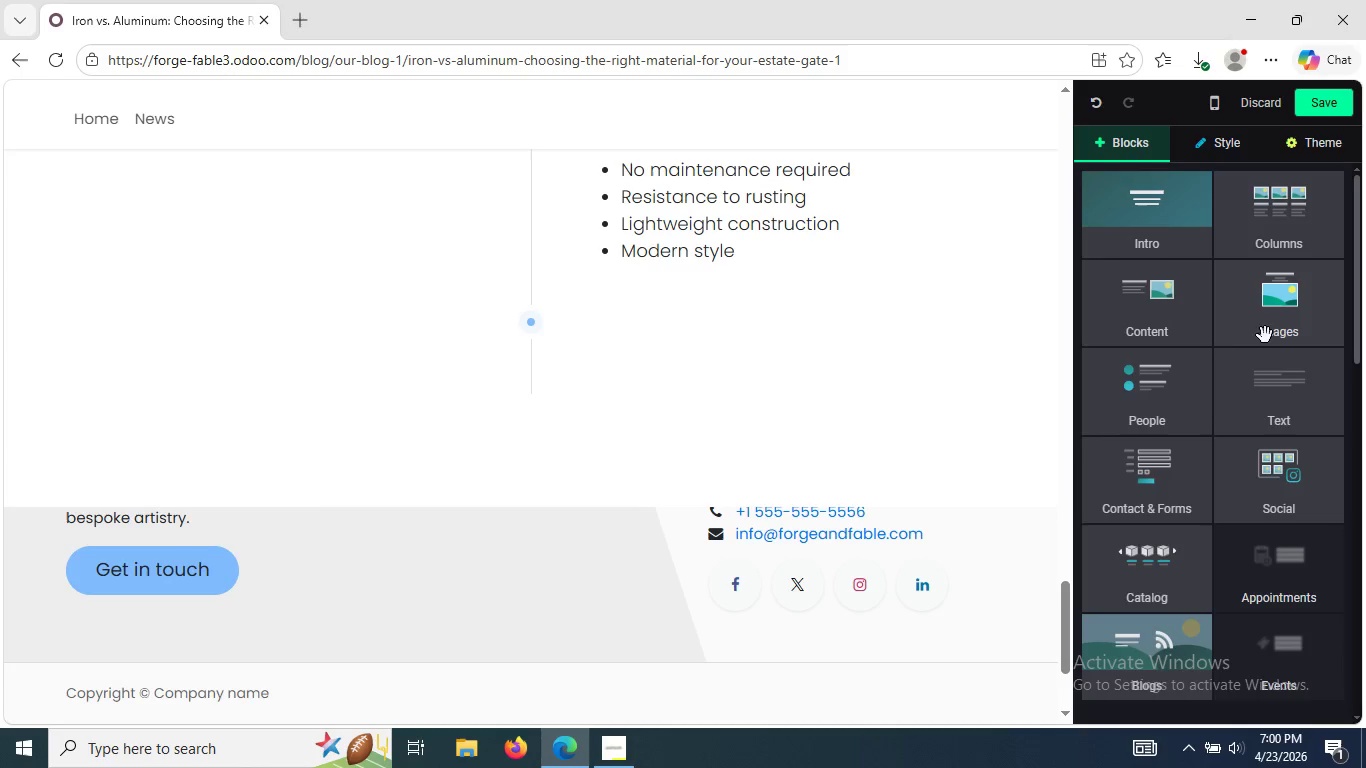 
left_click([1272, 379])
 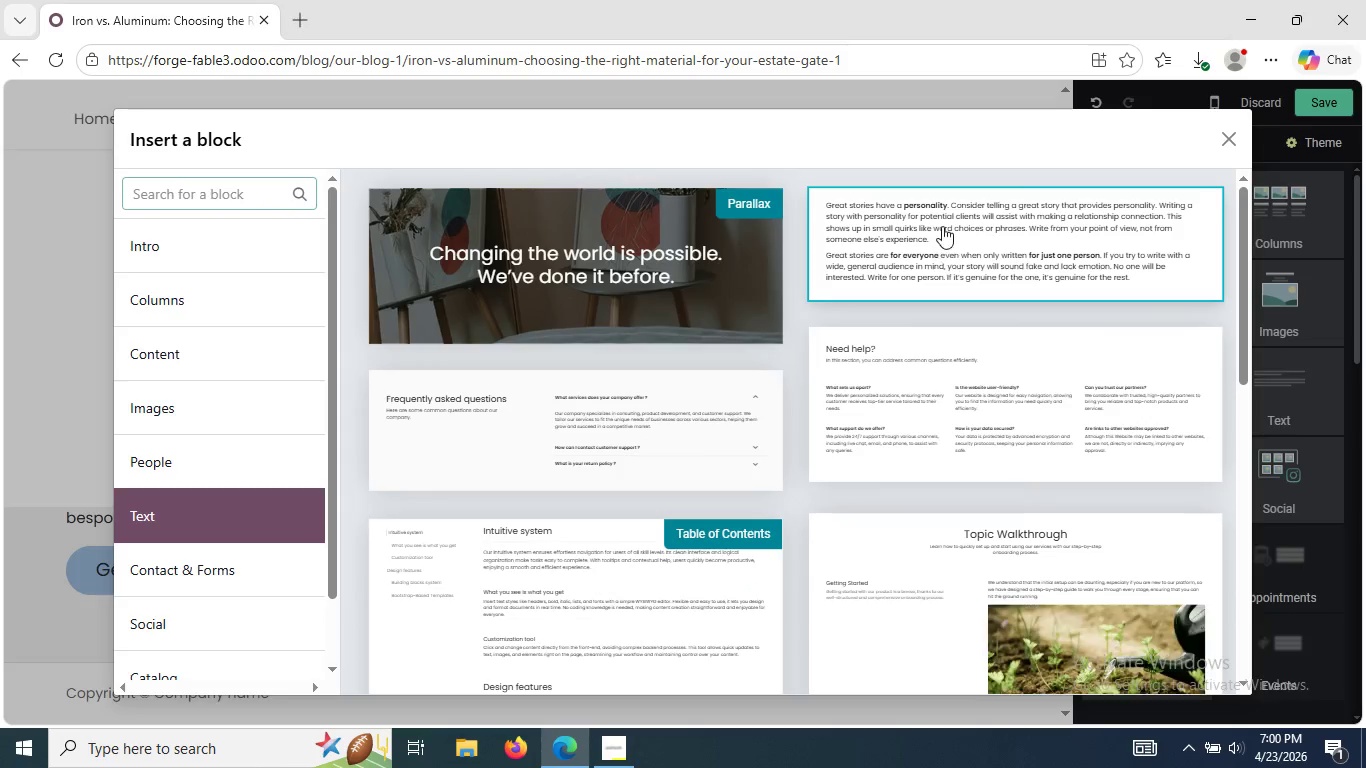 
left_click([942, 226])
 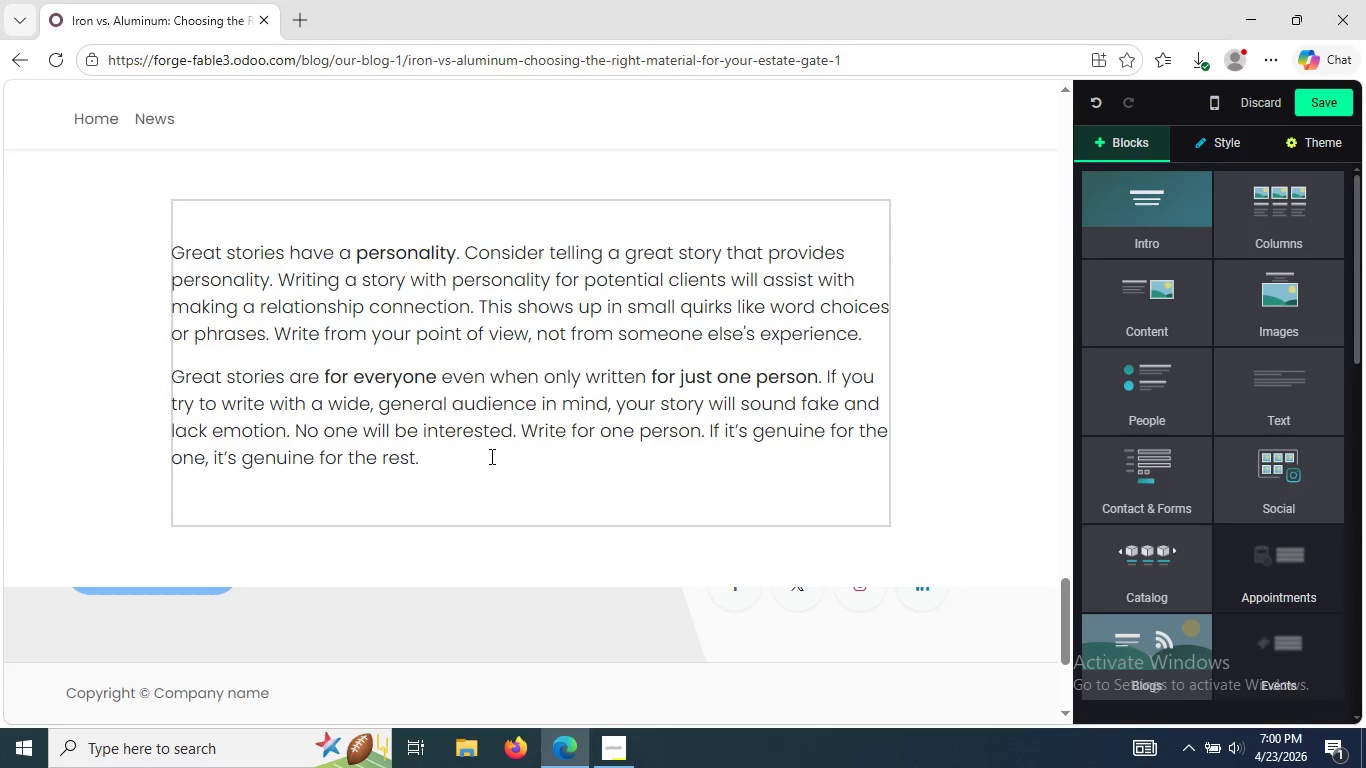 
left_click_drag(start_coordinate=[467, 459], to_coordinate=[186, 260])
 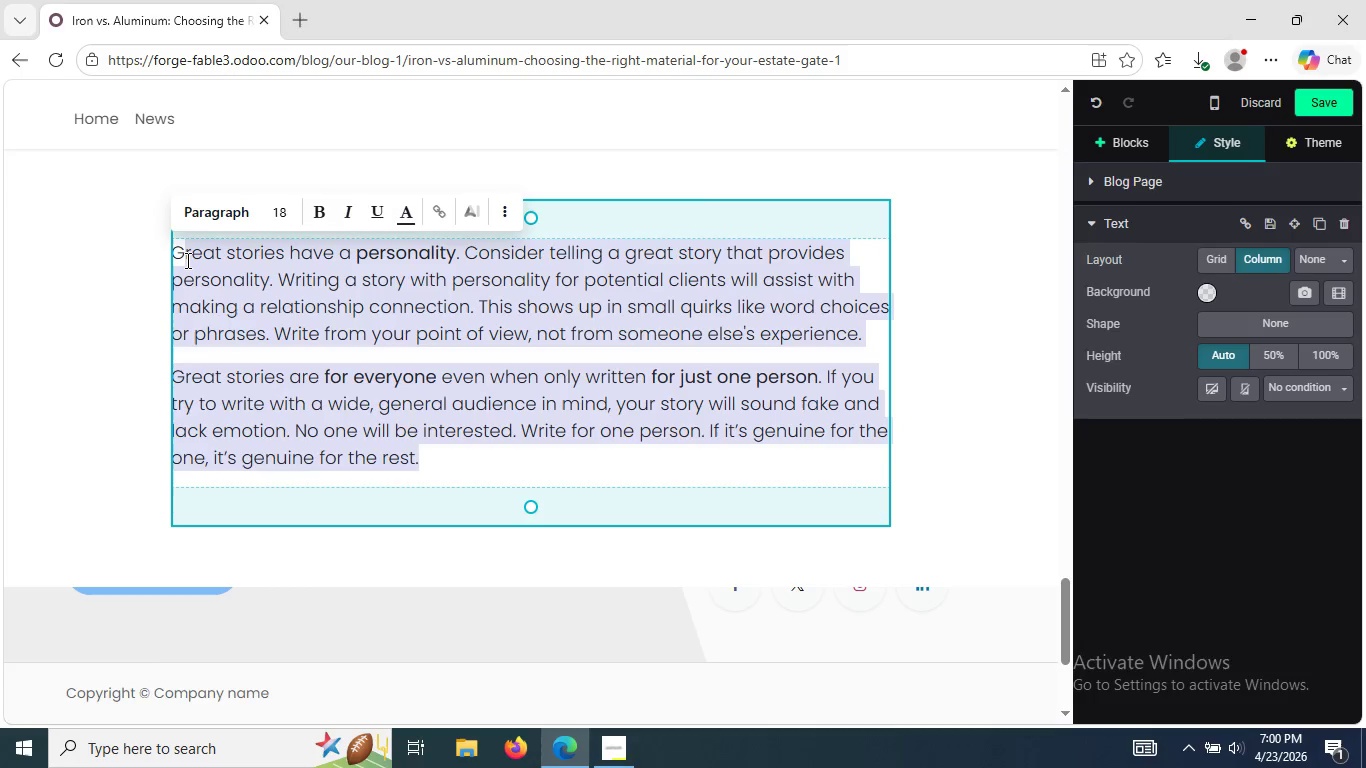 
key(Backspace)
 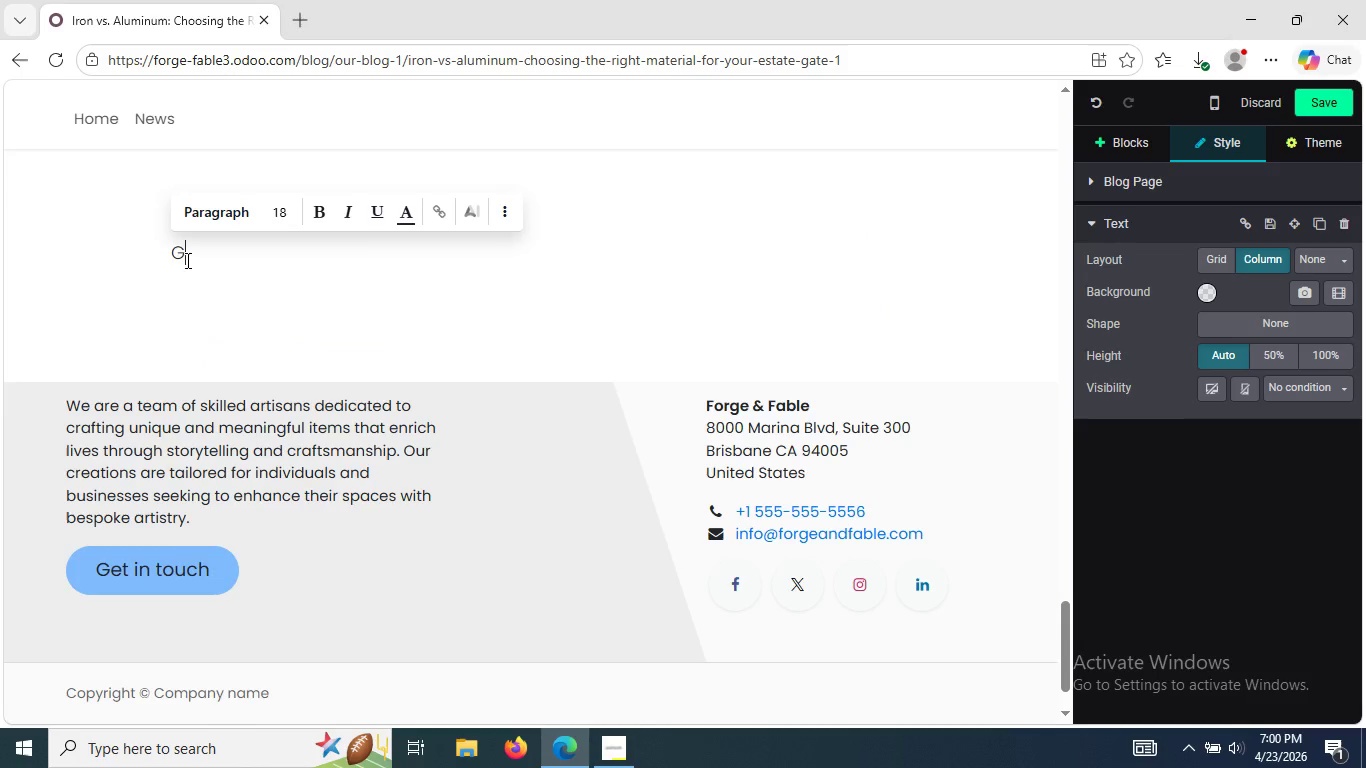 
key(Backspace)
 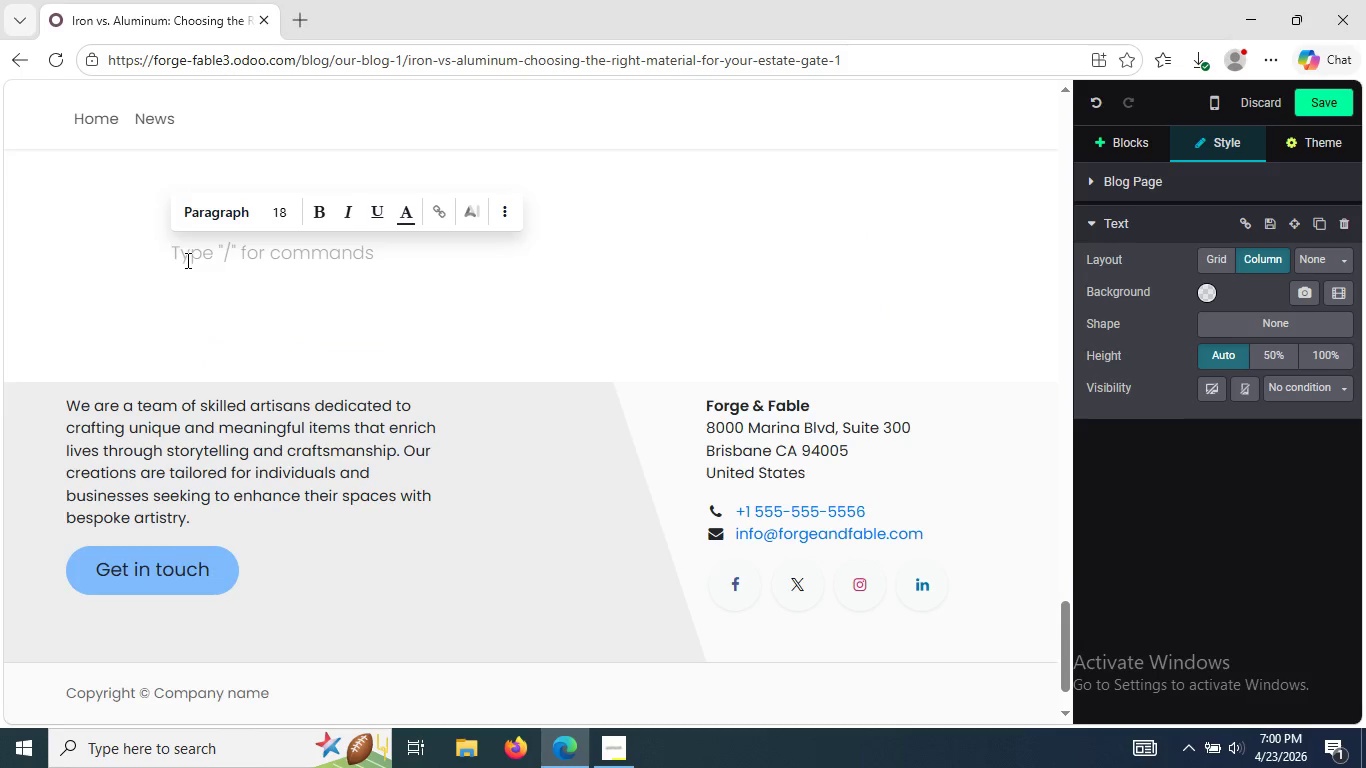 
hold_key(key=ShiftLeft, duration=0.53)
 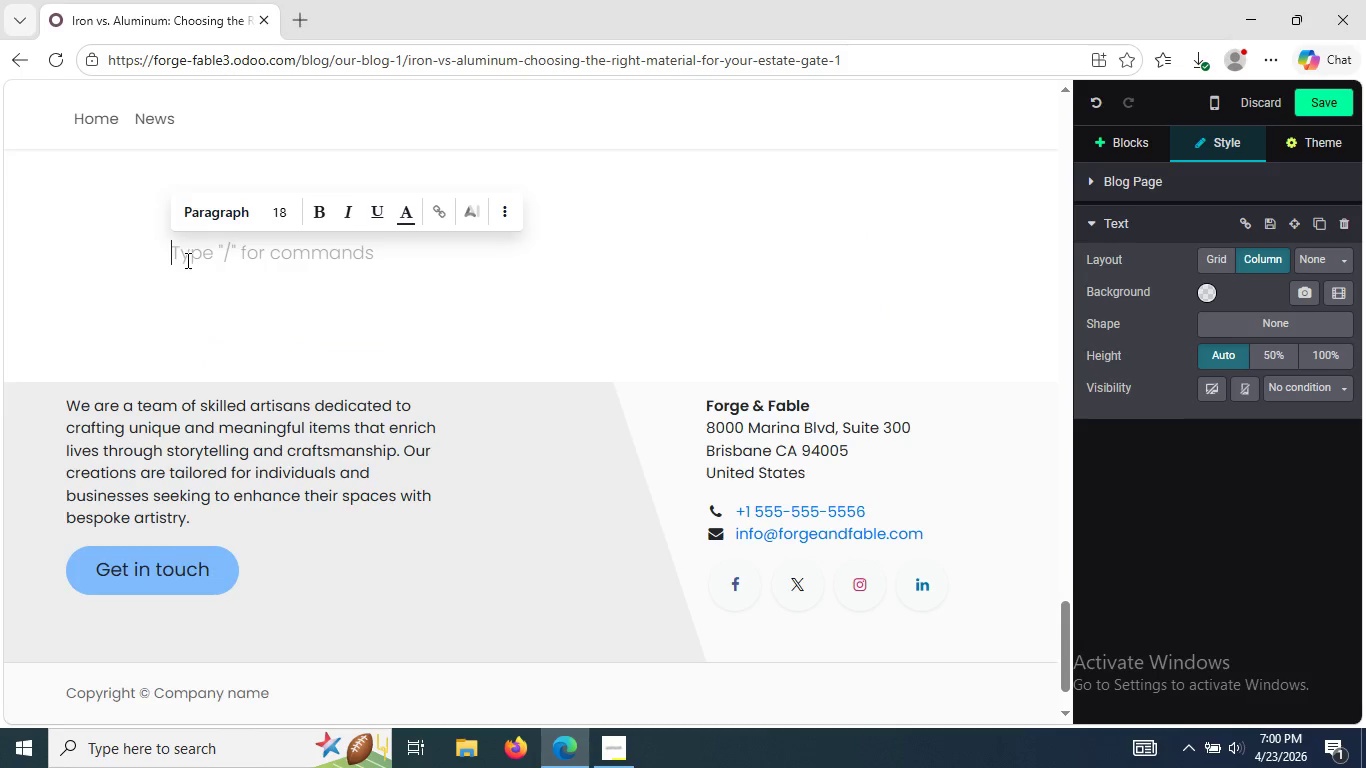 
type(Not all h)
 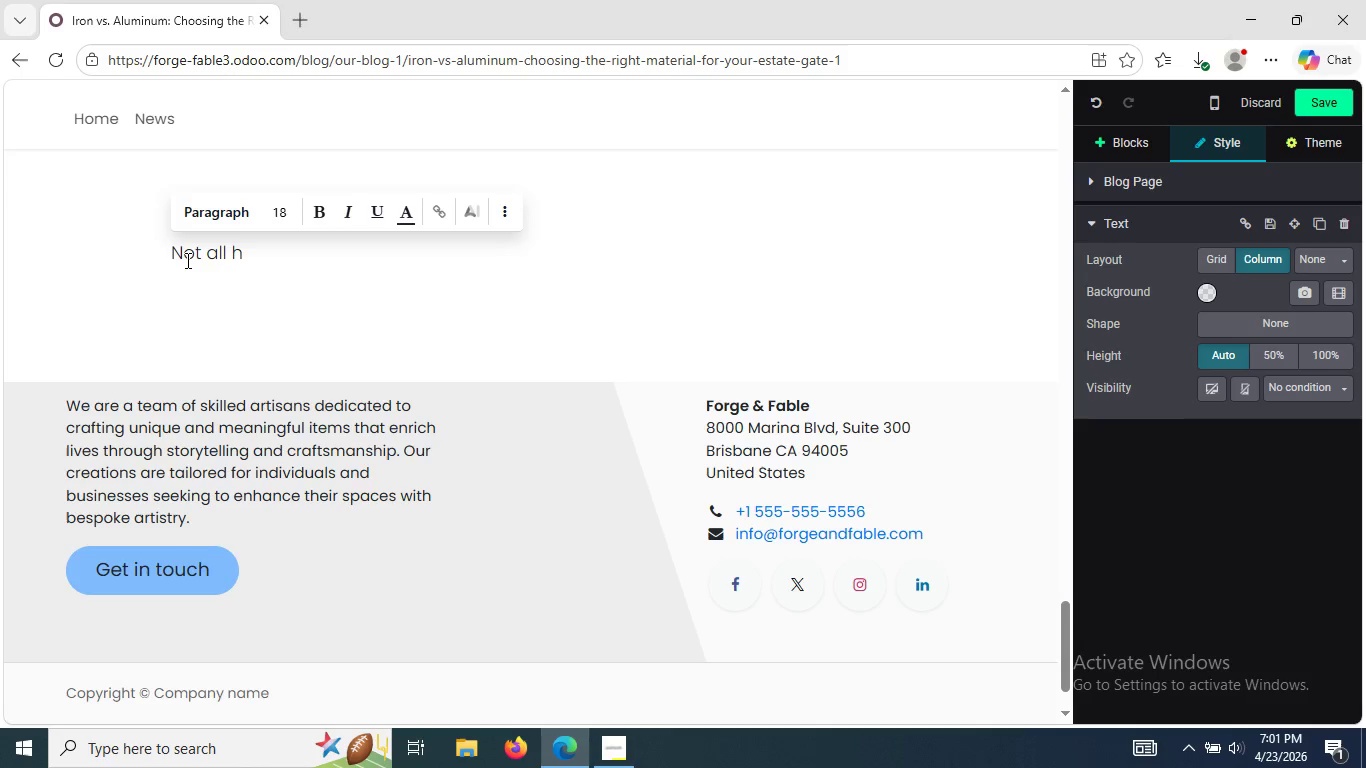 
wait(6.34)
 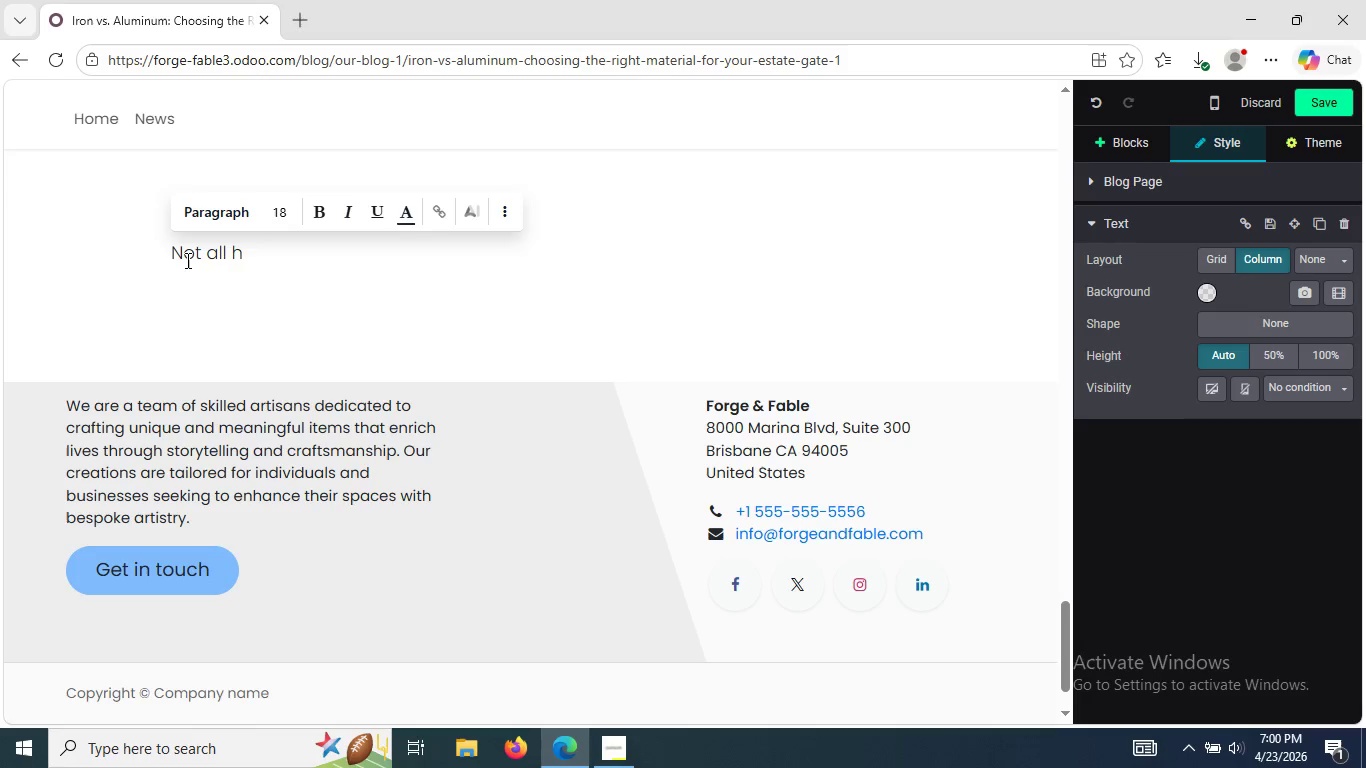 
type(ouse are alike; choose the ,)
key(Backspace)
type(material that best suits your home and y)
 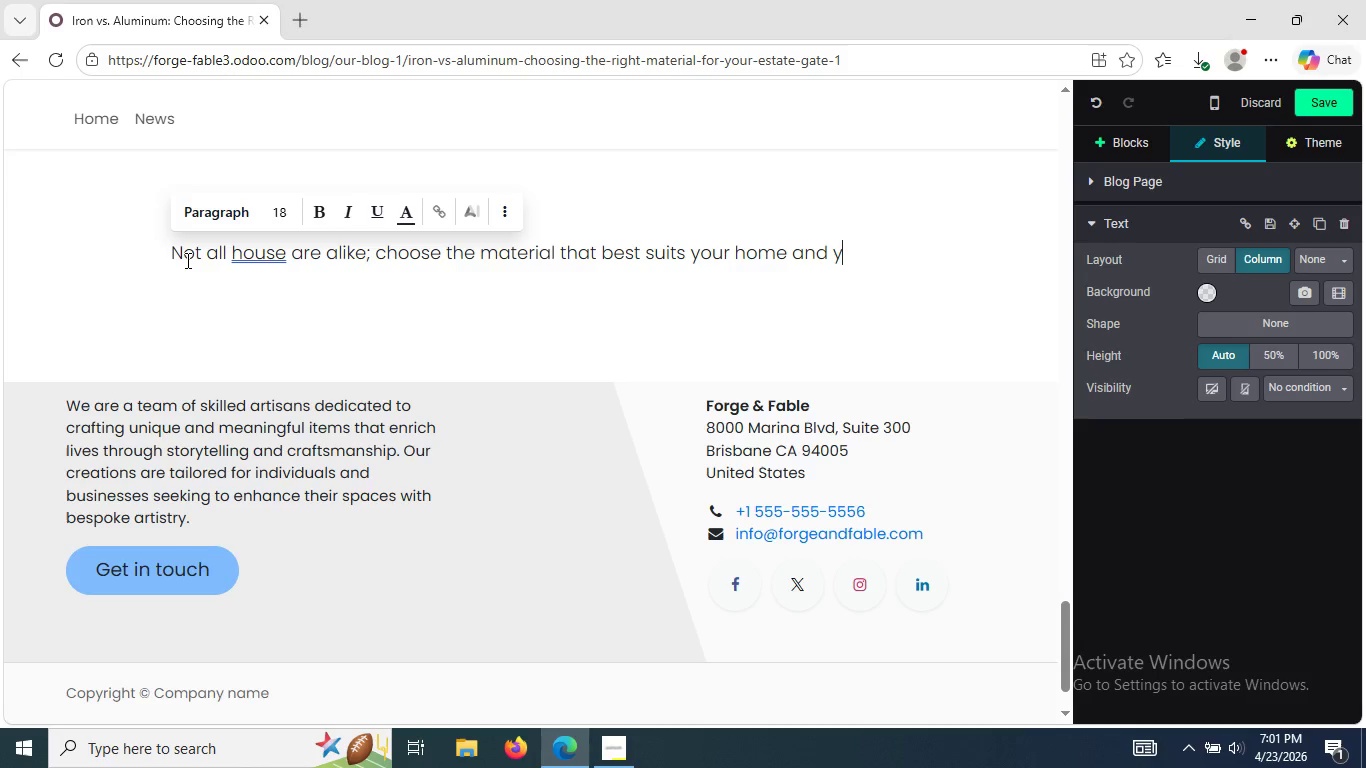 
wait(5.81)
 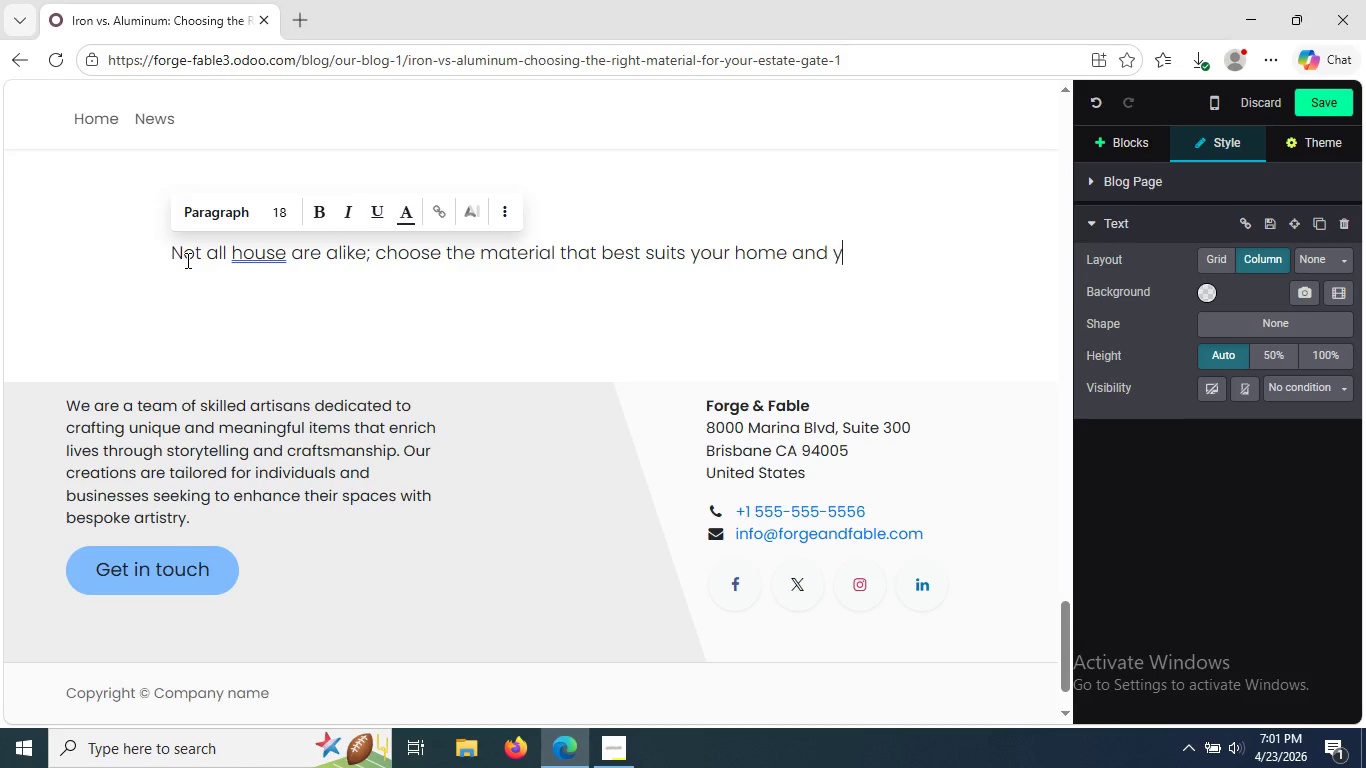 
type(our way of life)
 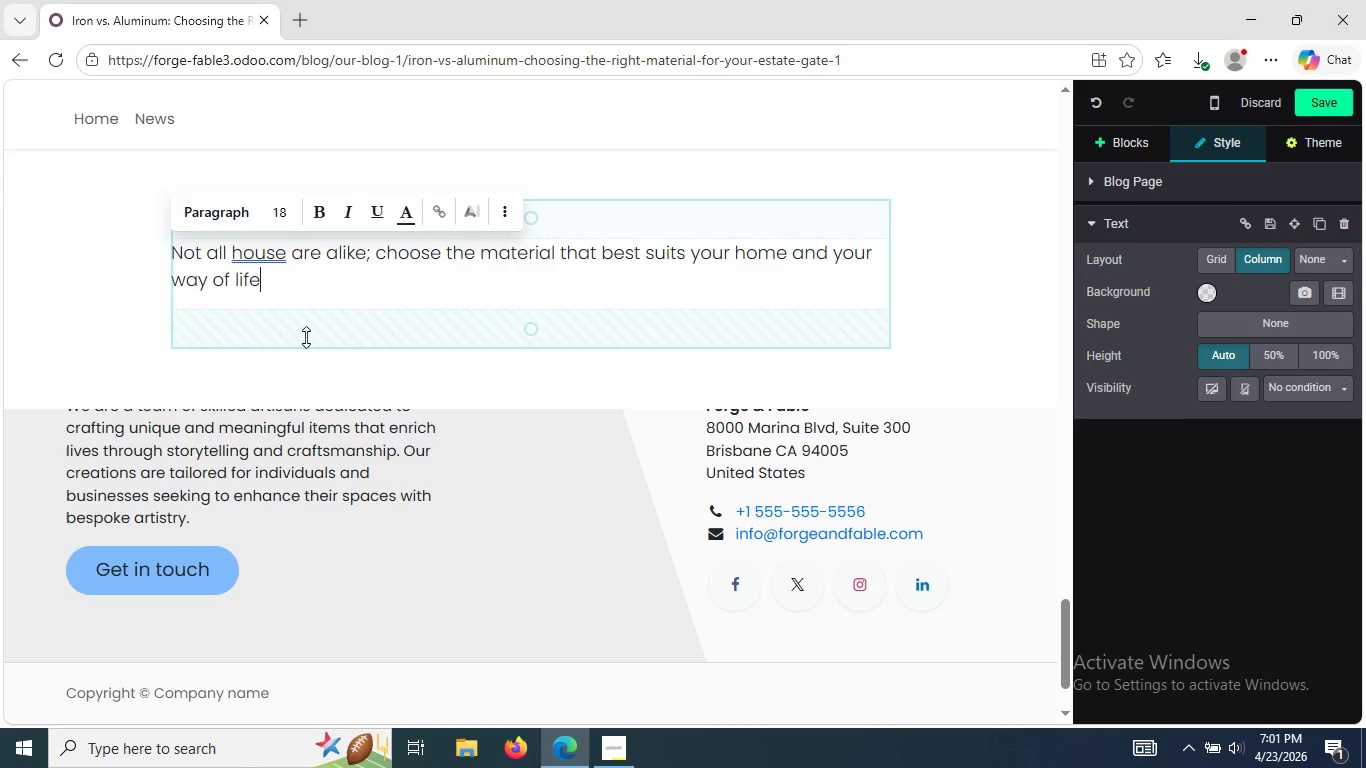 
left_click([432, 391])
 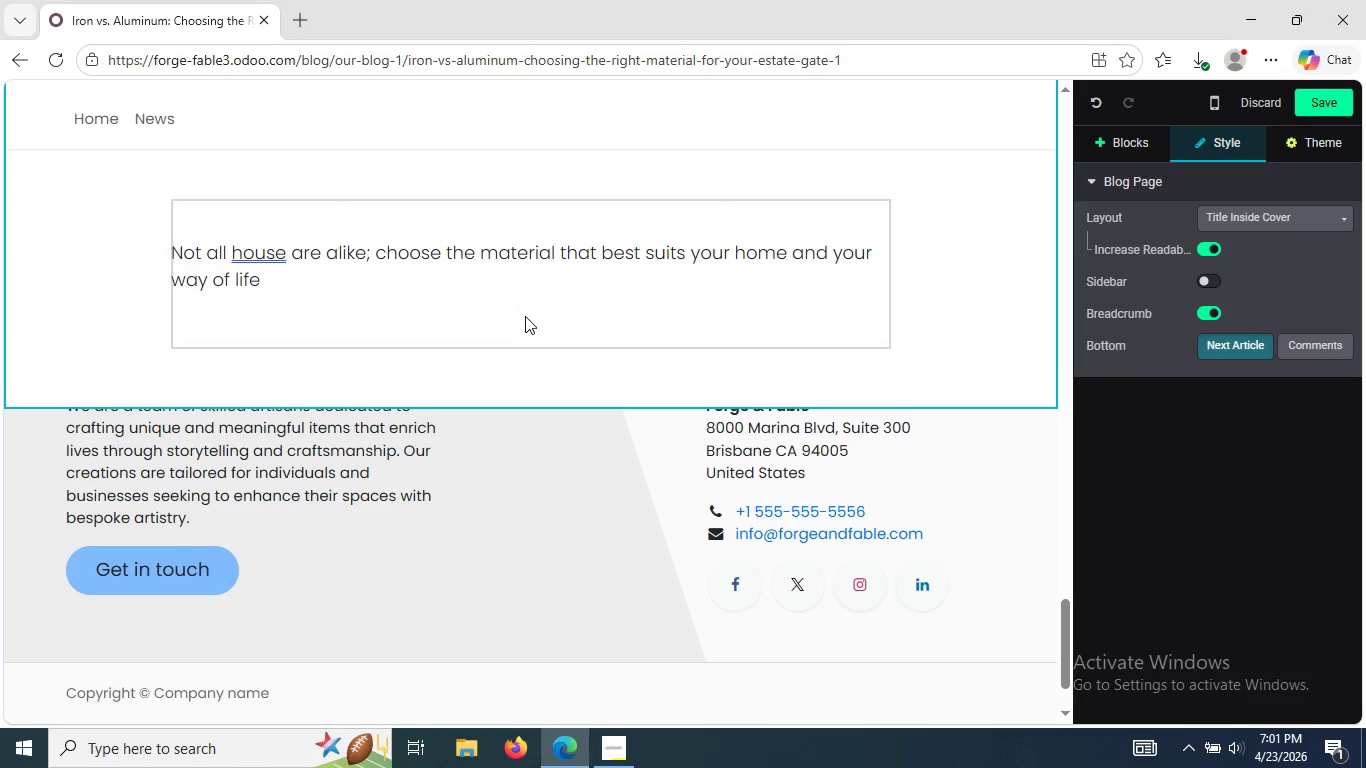 
left_click([505, 272])
 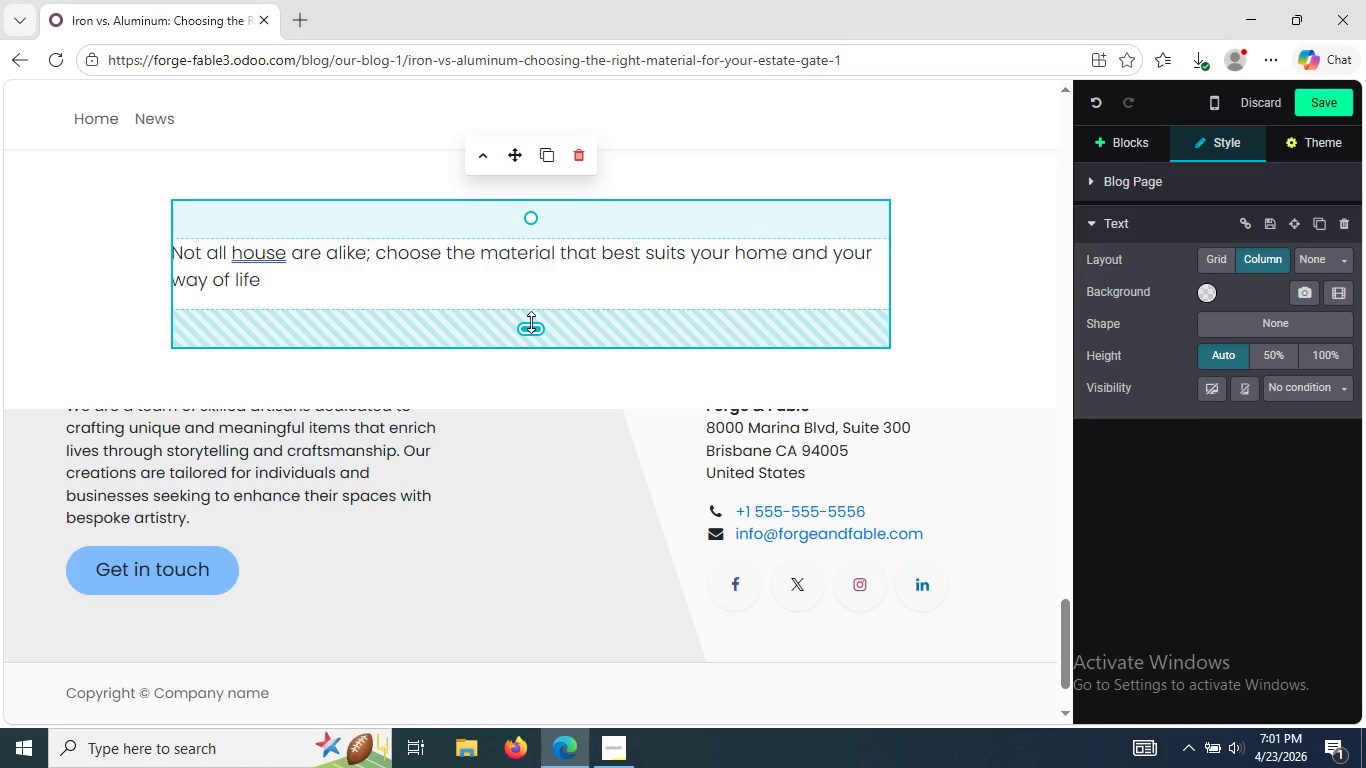 
left_click_drag(start_coordinate=[531, 322], to_coordinate=[543, 287])
 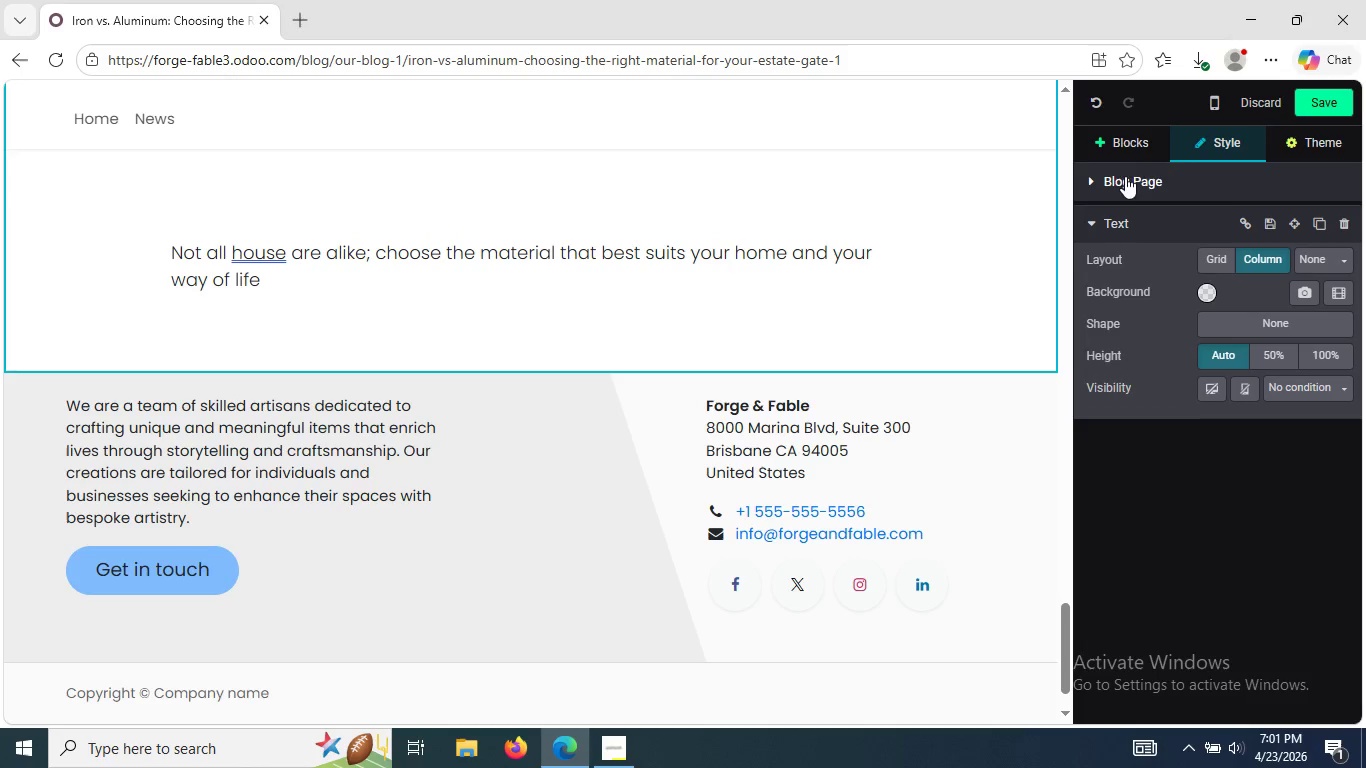 
left_click([1119, 142])
 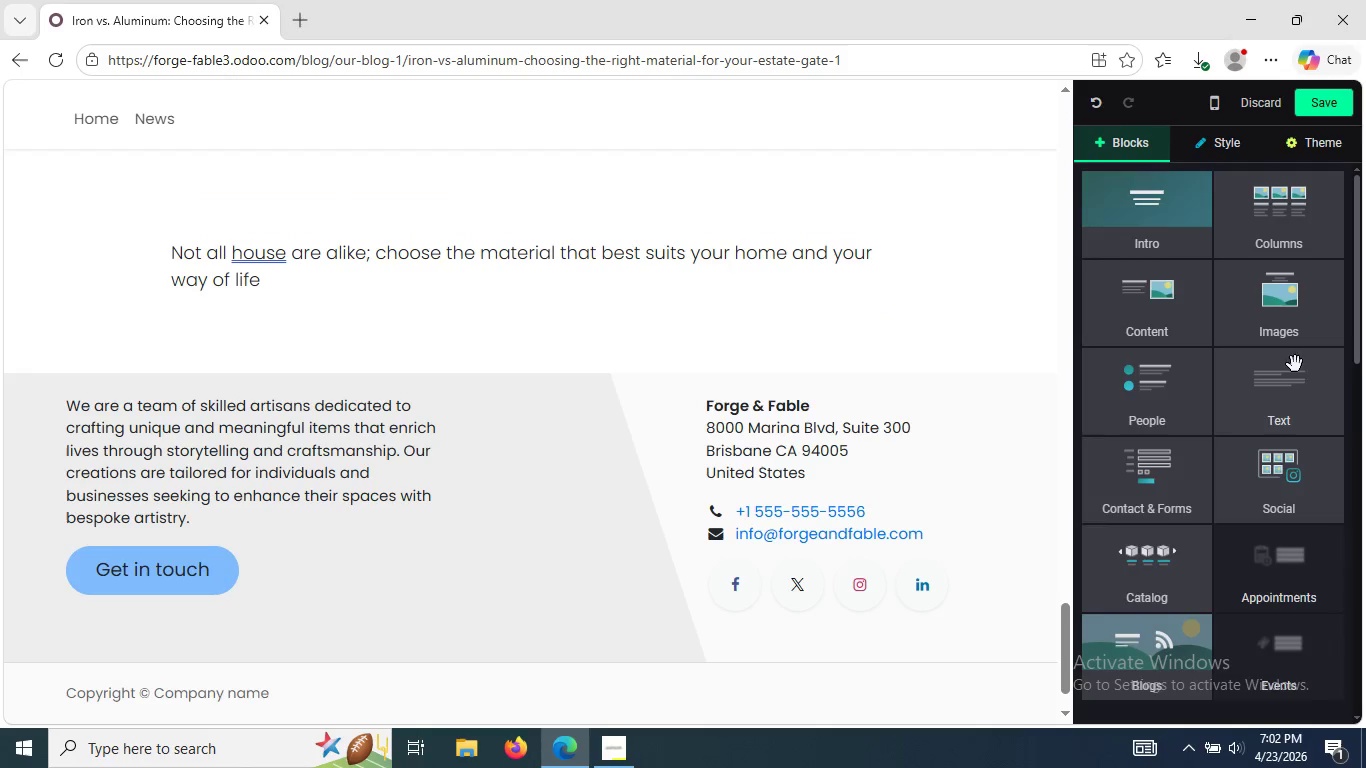 
left_click_drag(start_coordinate=[1353, 360], to_coordinate=[1346, 690])
 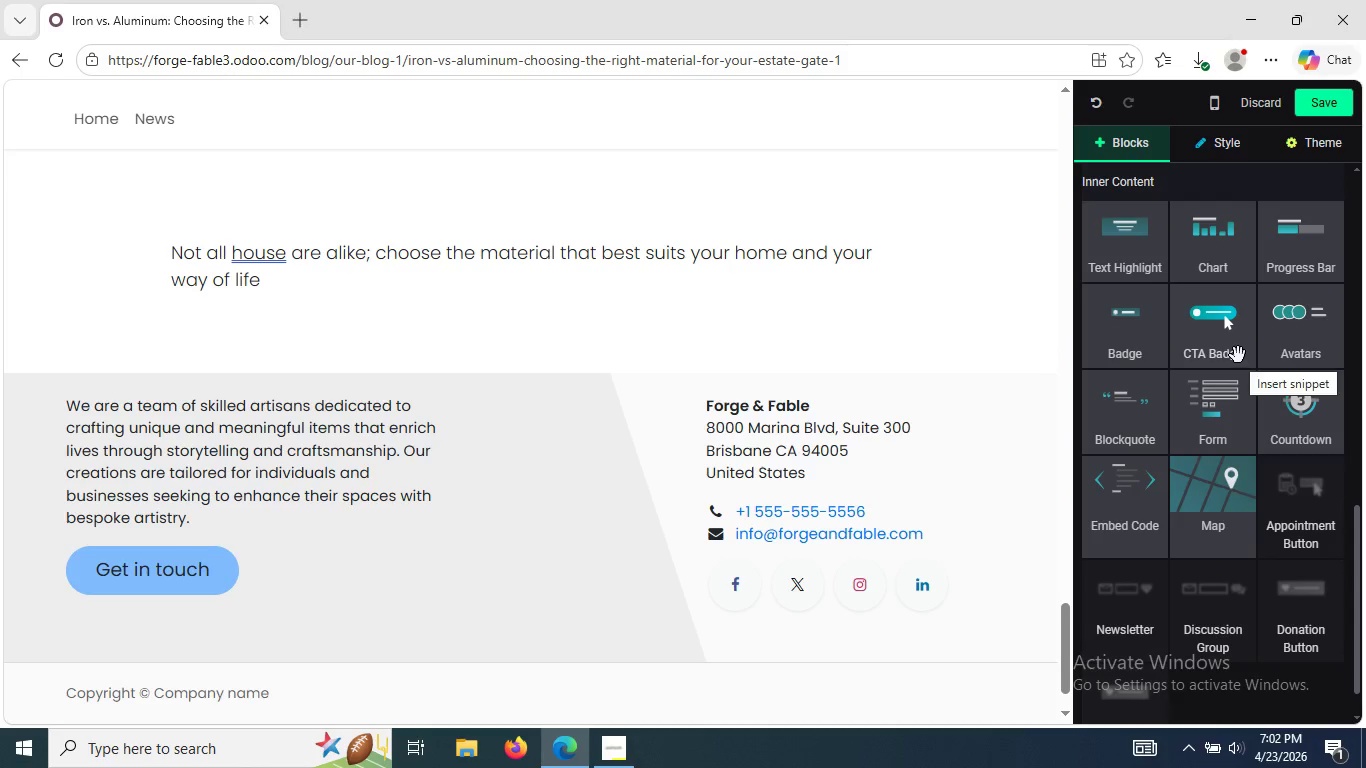 
left_click_drag(start_coordinate=[1238, 355], to_coordinate=[575, 331])
 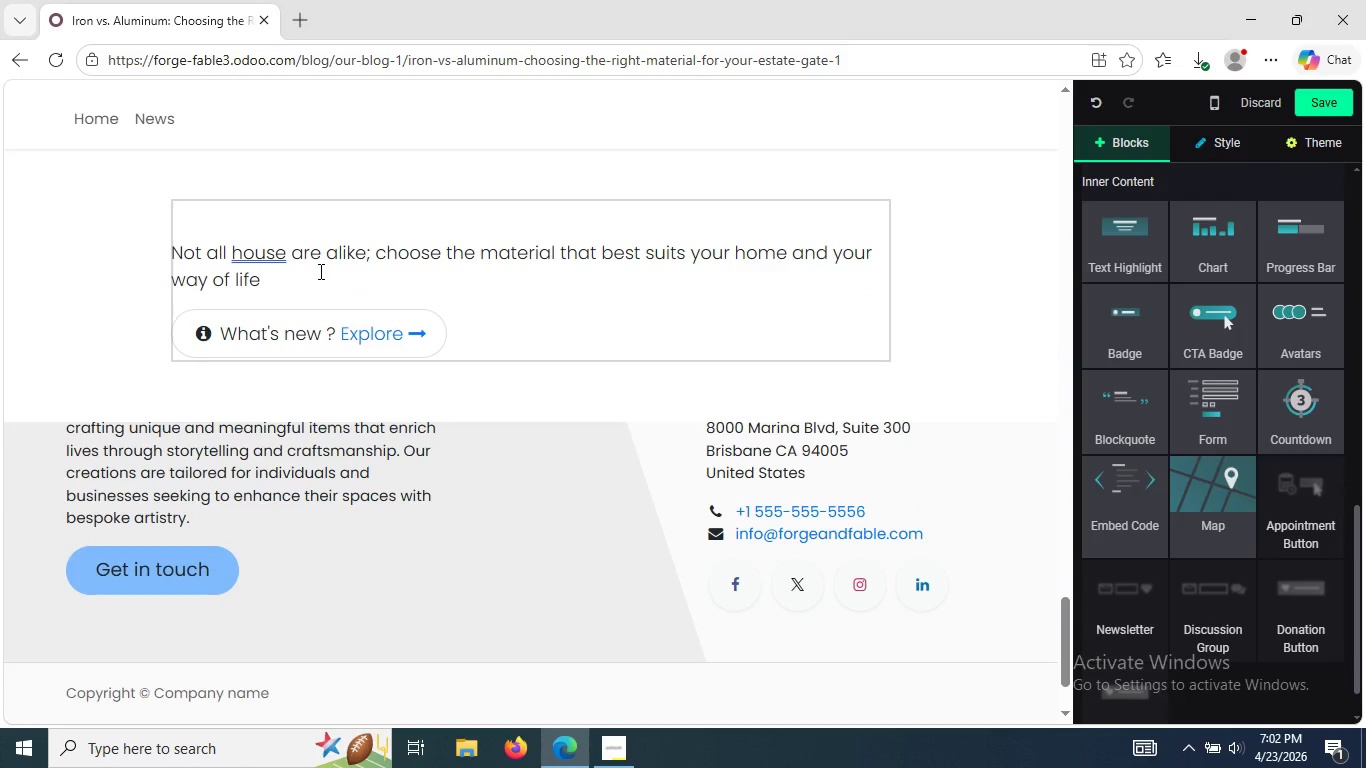 
left_click([319, 271])
 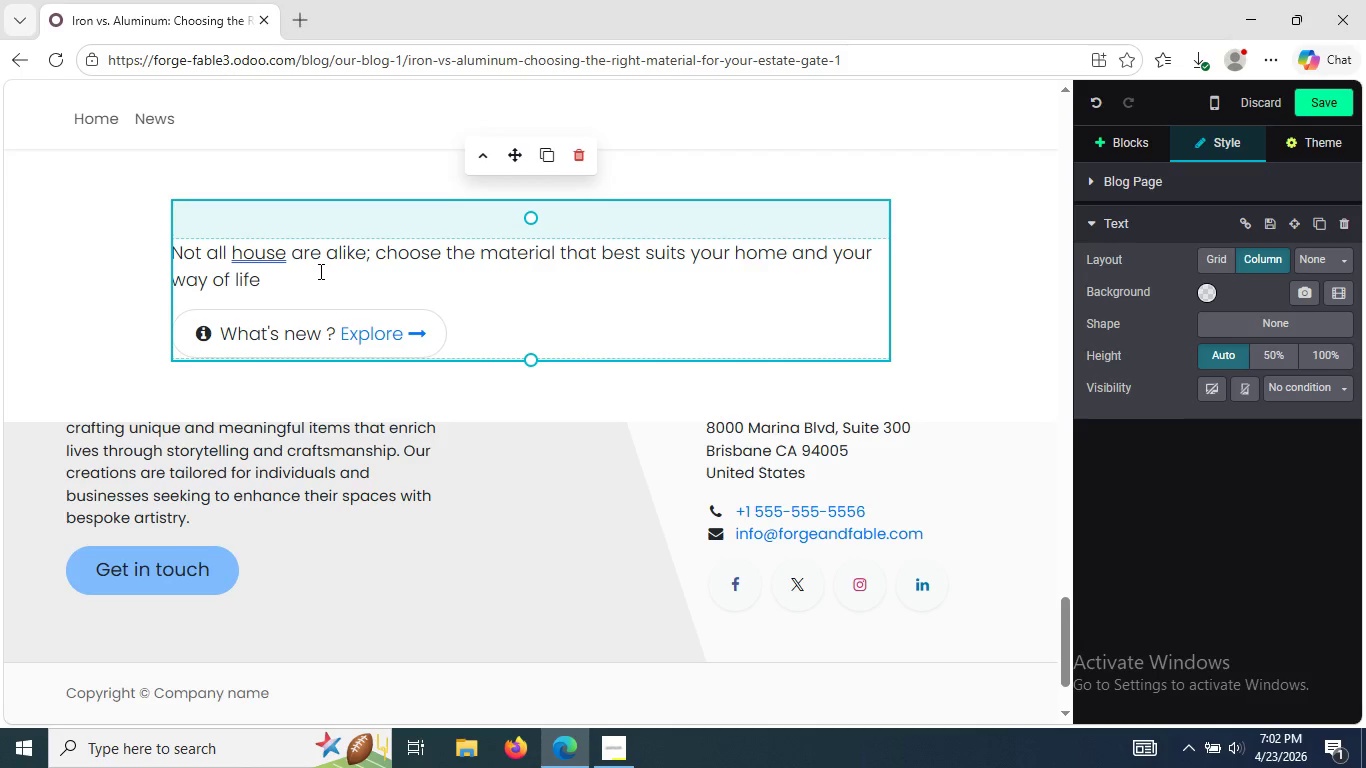 
key(Enter)
 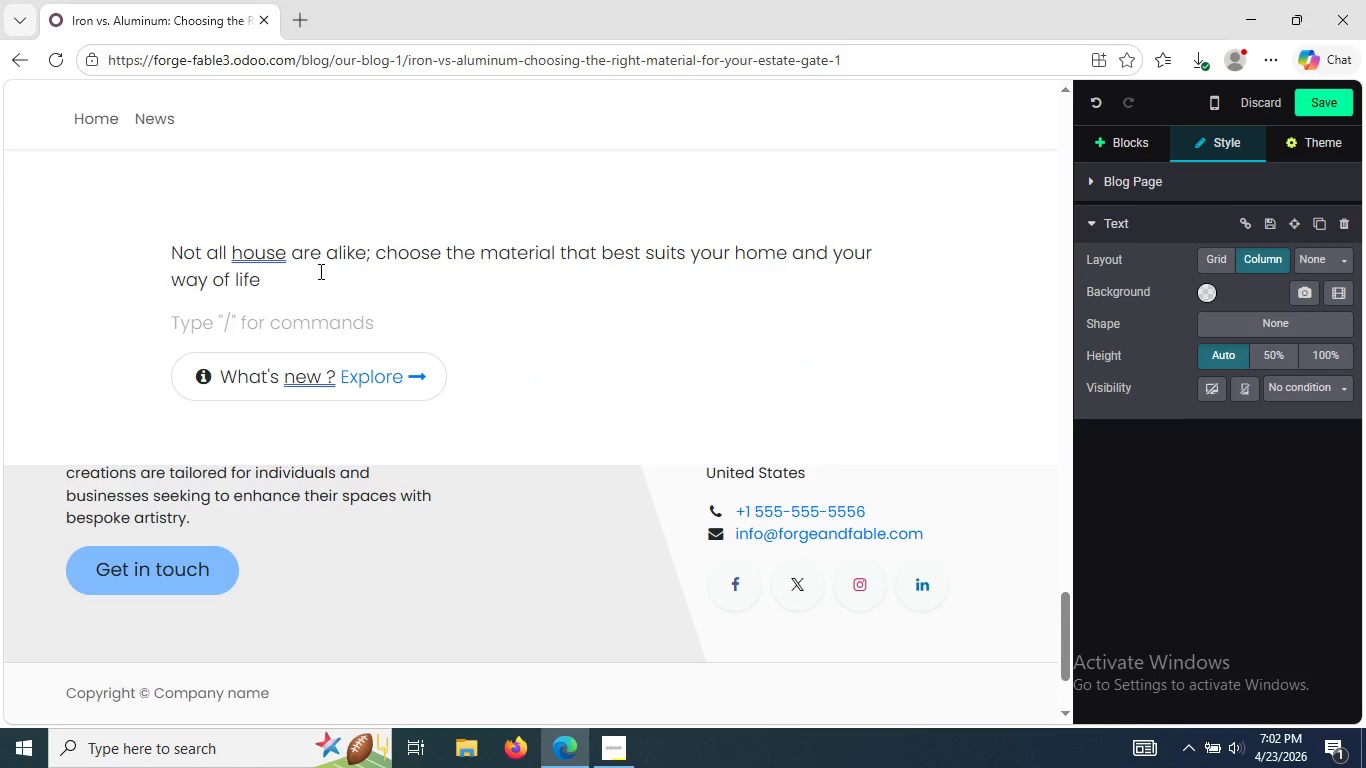 
type(Get a free QU)
key(Backspace)
type(uote)
 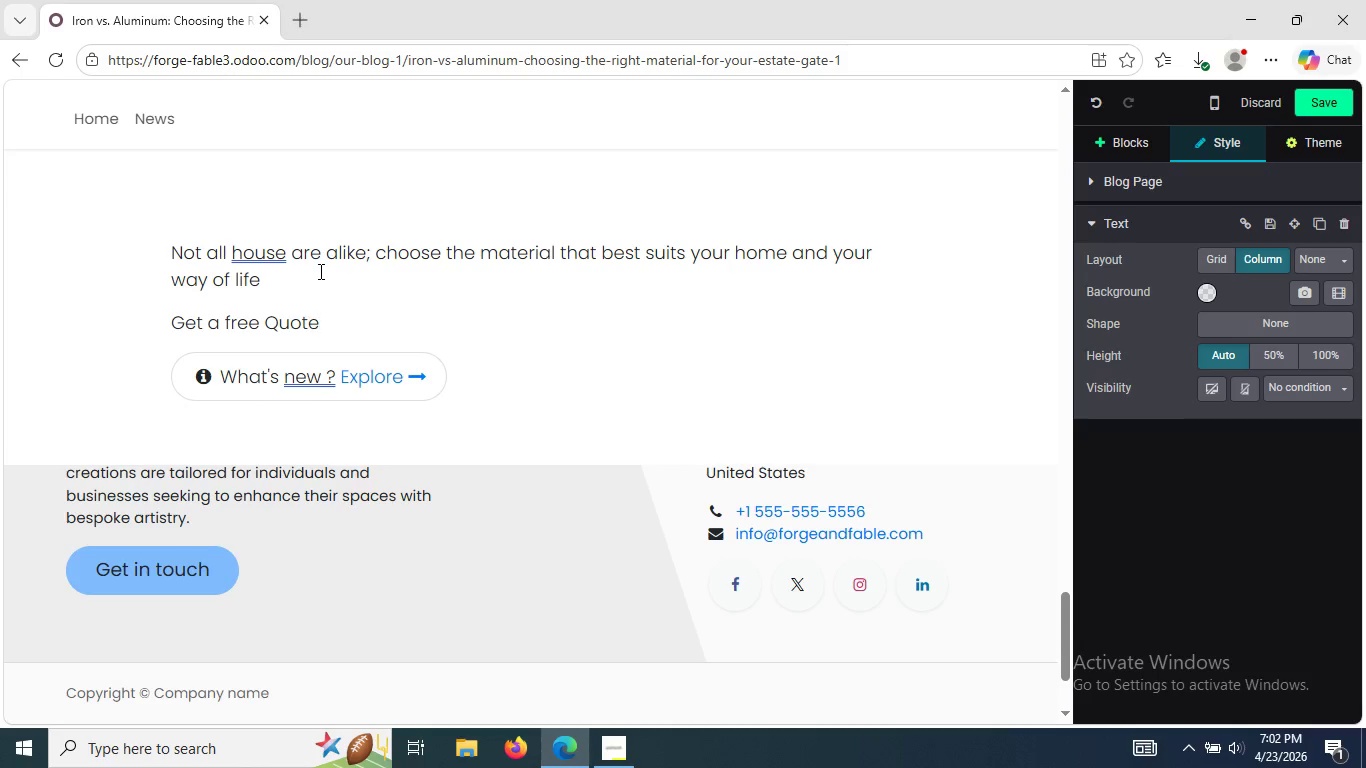 
left_click([475, 321])
 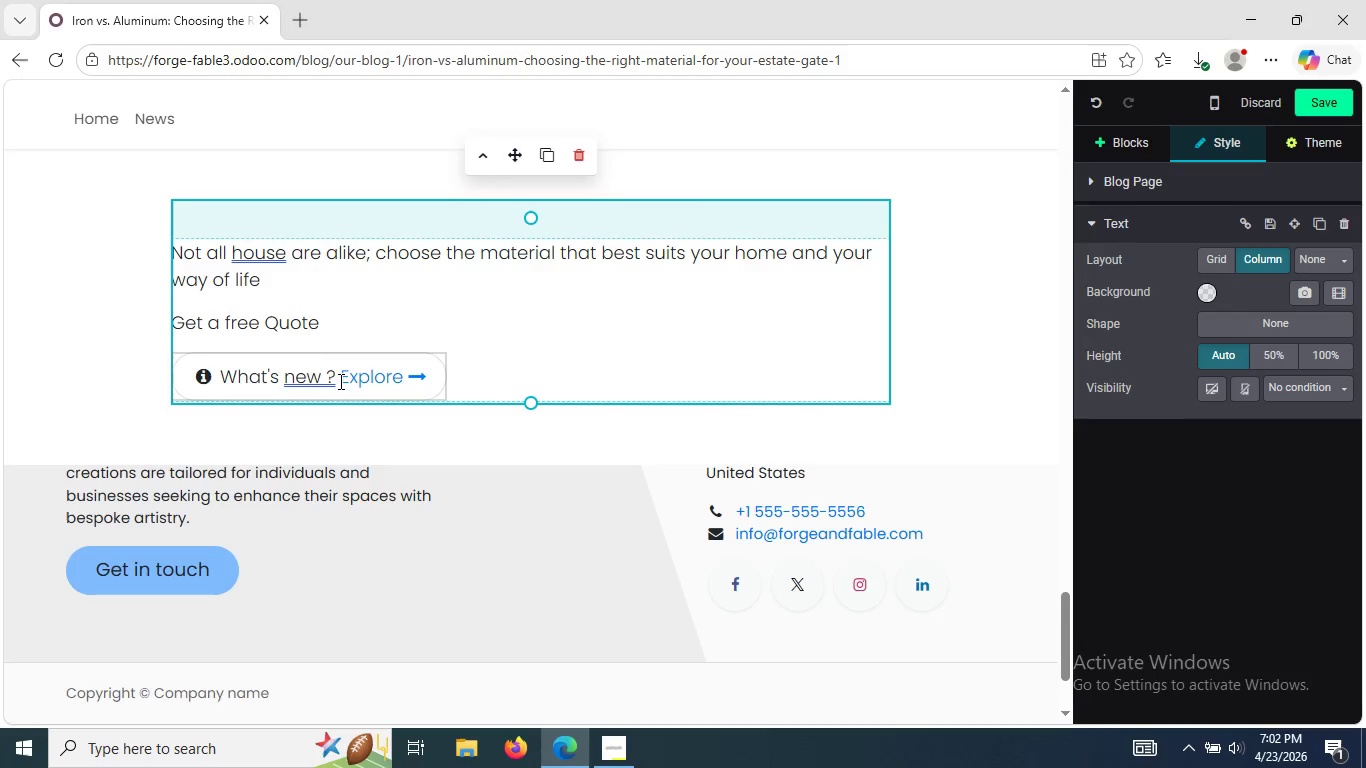 
left_click_drag(start_coordinate=[339, 380], to_coordinate=[222, 373])
 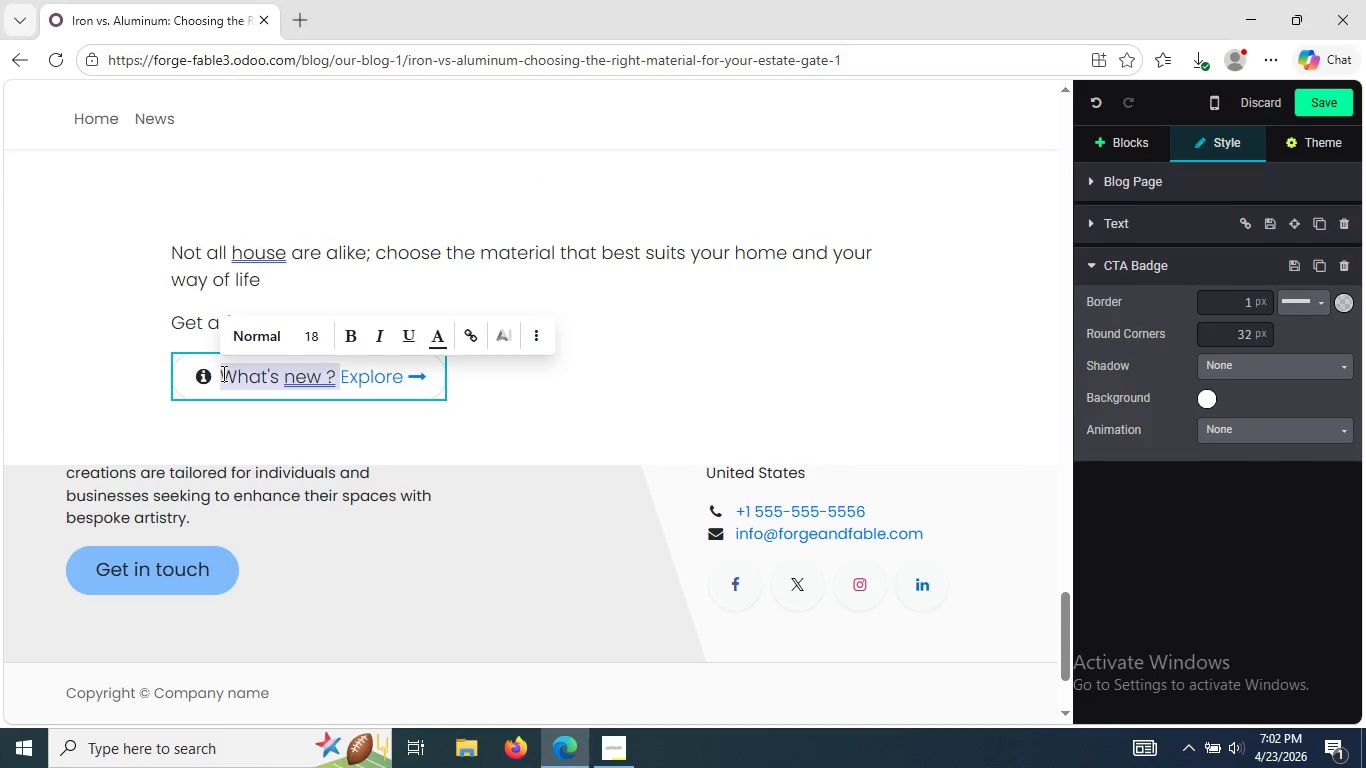 
key(Backspace)
 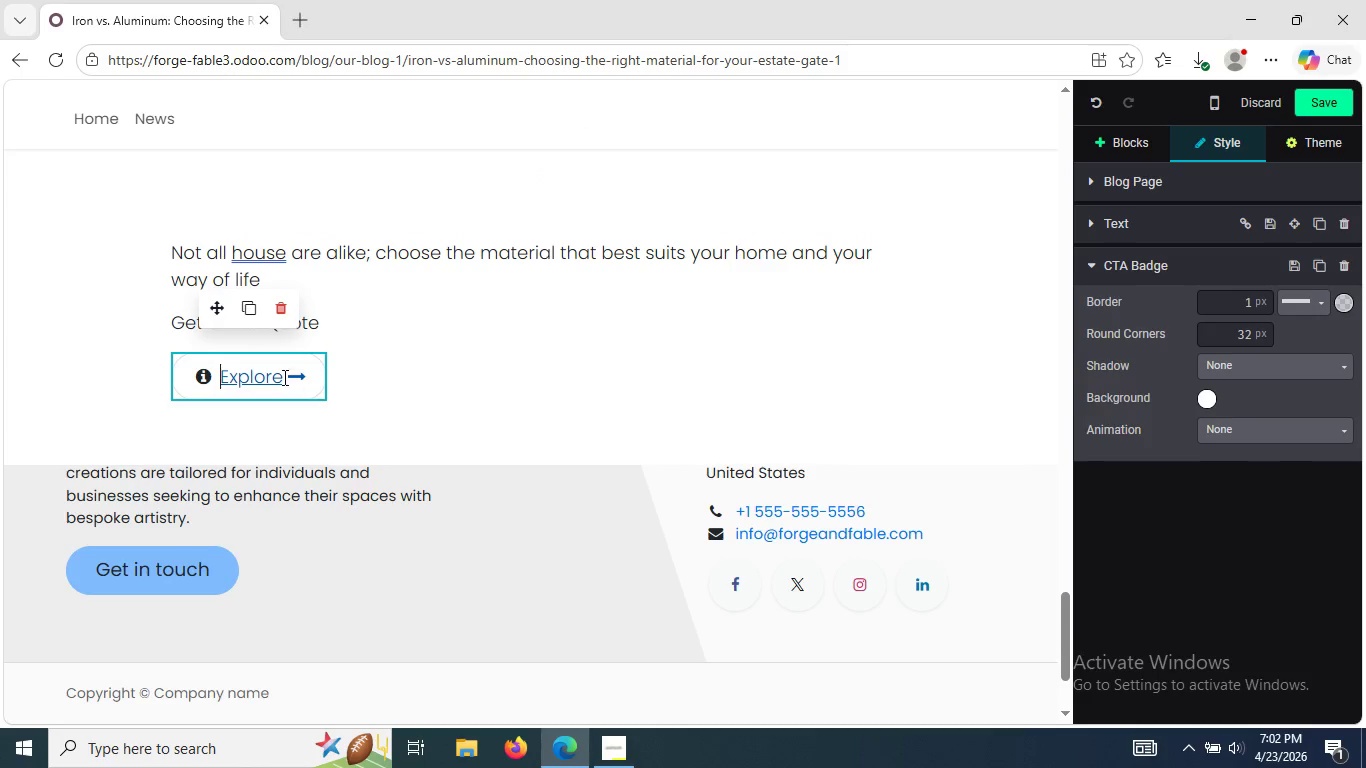 
left_click_drag(start_coordinate=[282, 377], to_coordinate=[222, 377])
 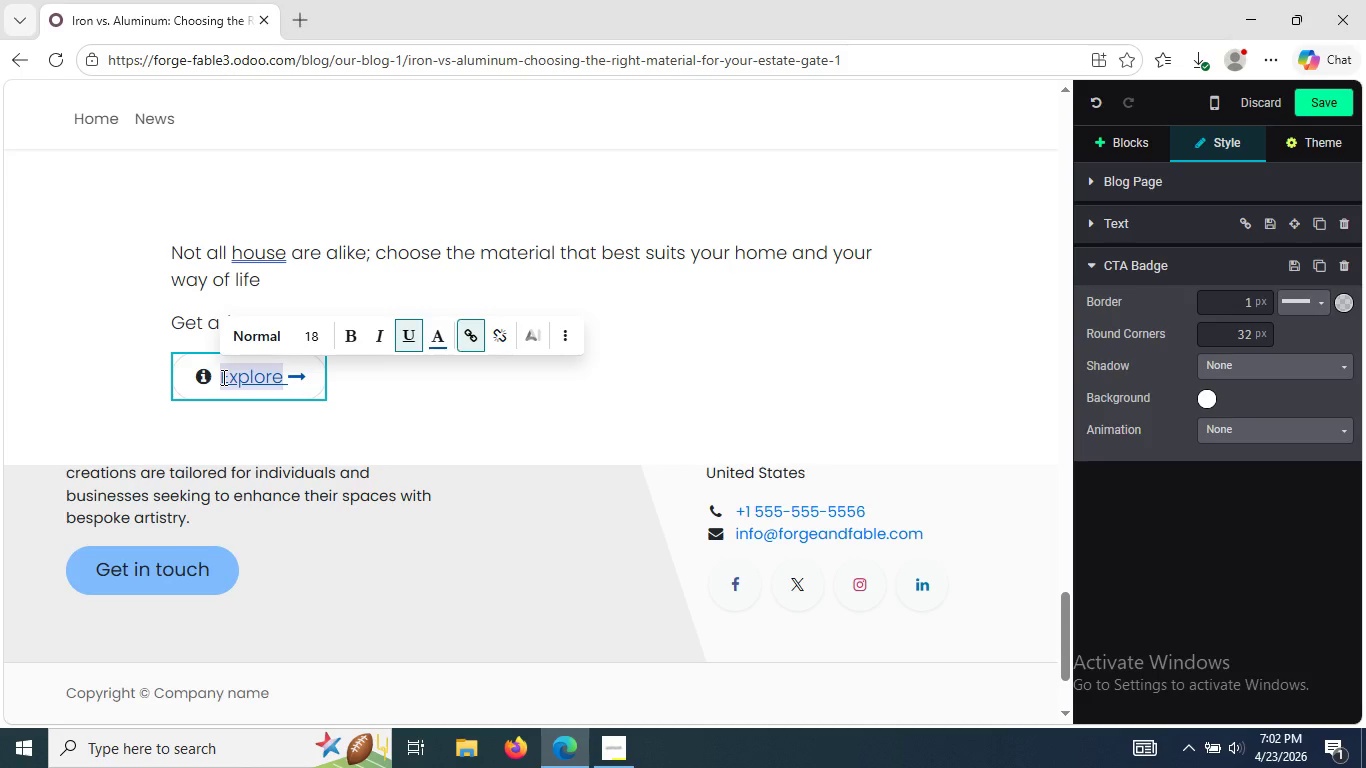 
wait(24.47)
 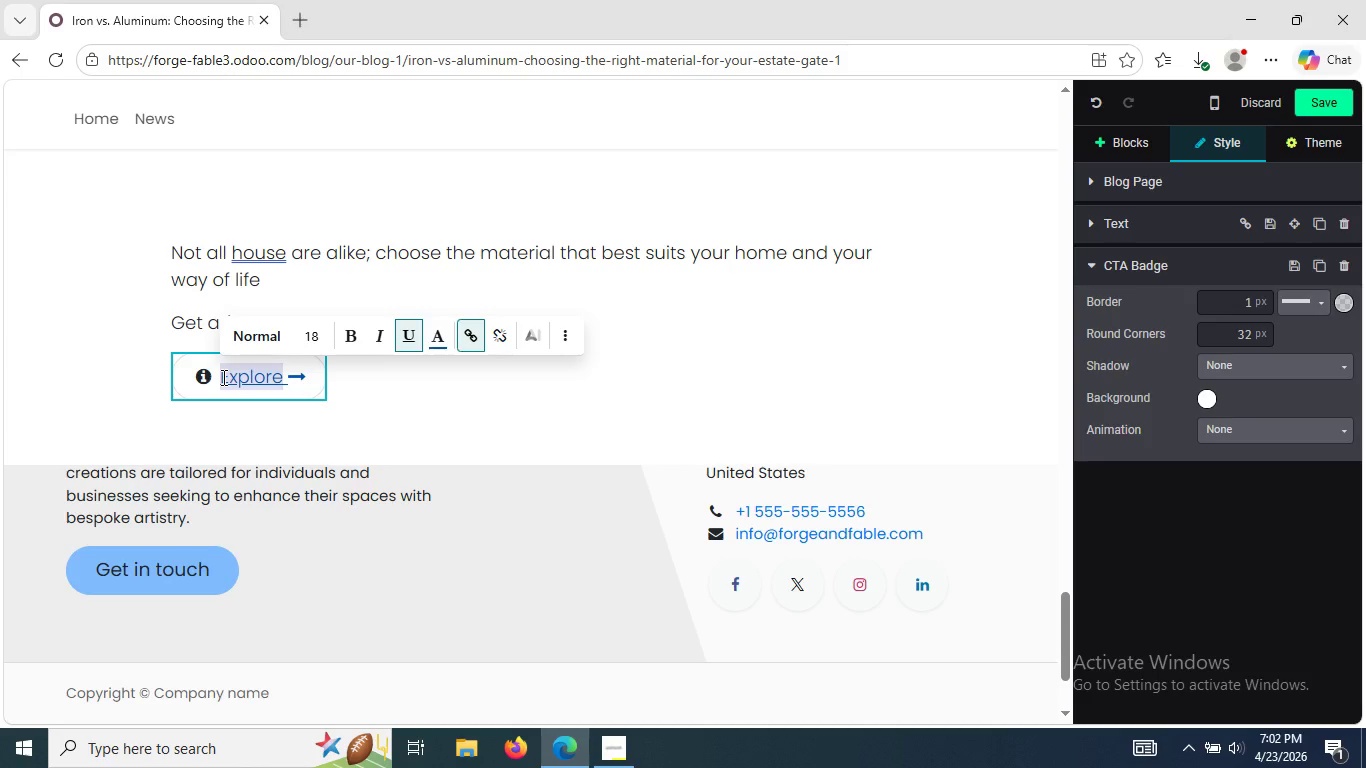 
key(Backspace)
type(Request a Custom Gate Quoe)
key(Backspace)
type(te)
 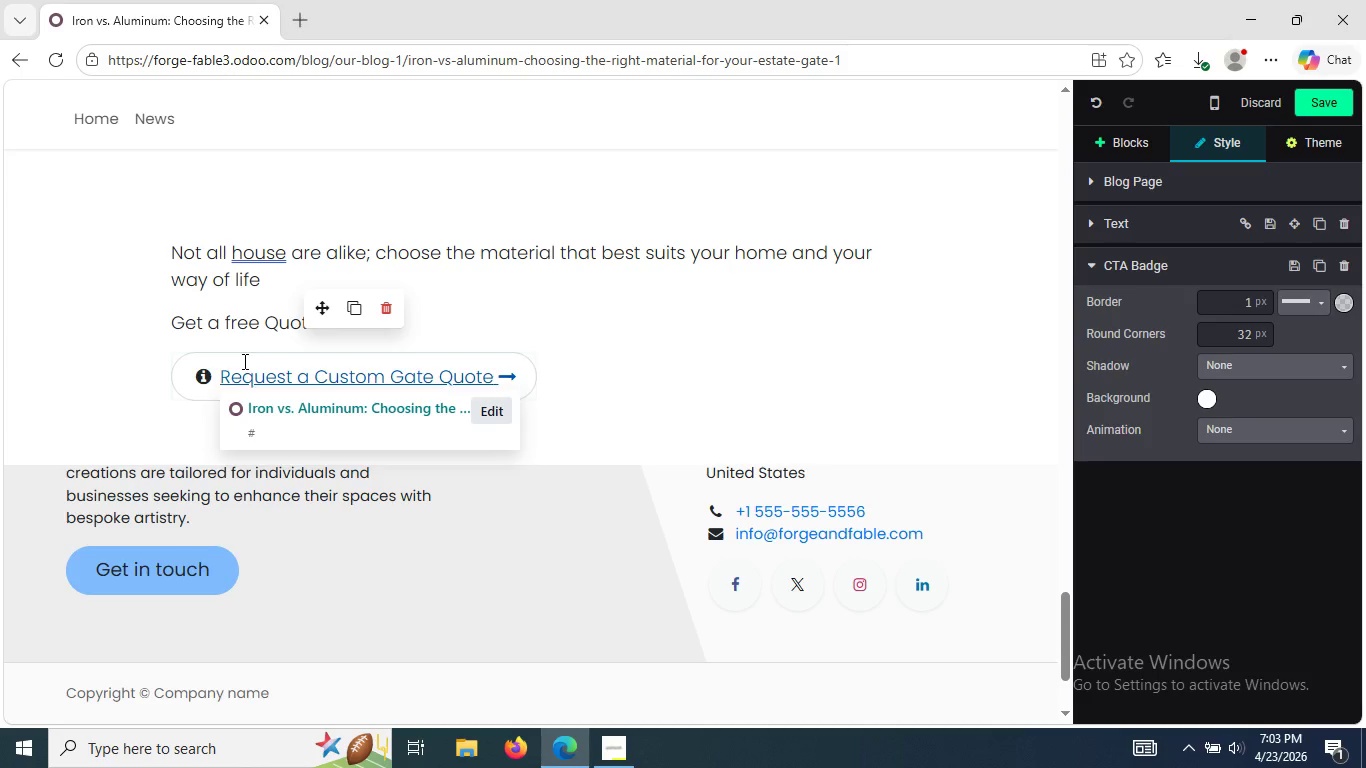 
left_click([616, 266])
 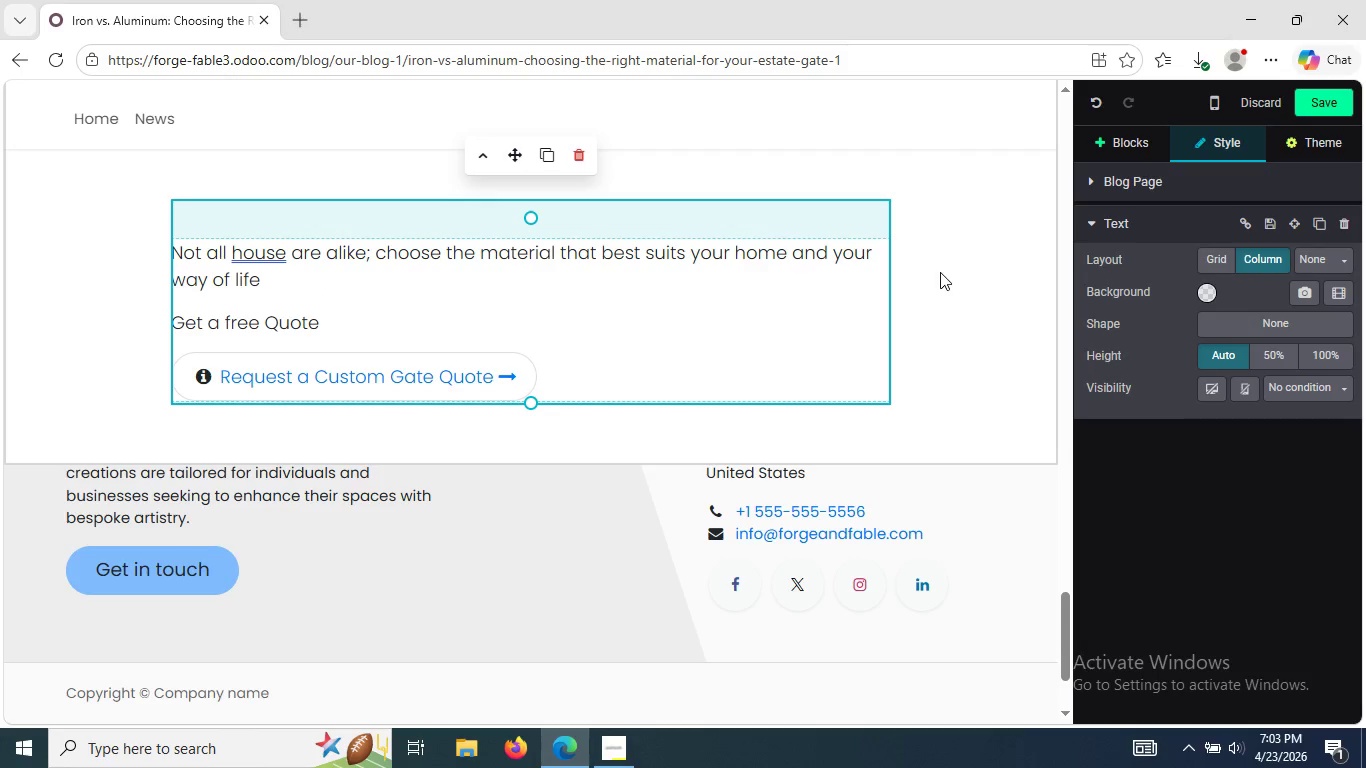 
left_click([940, 272])
 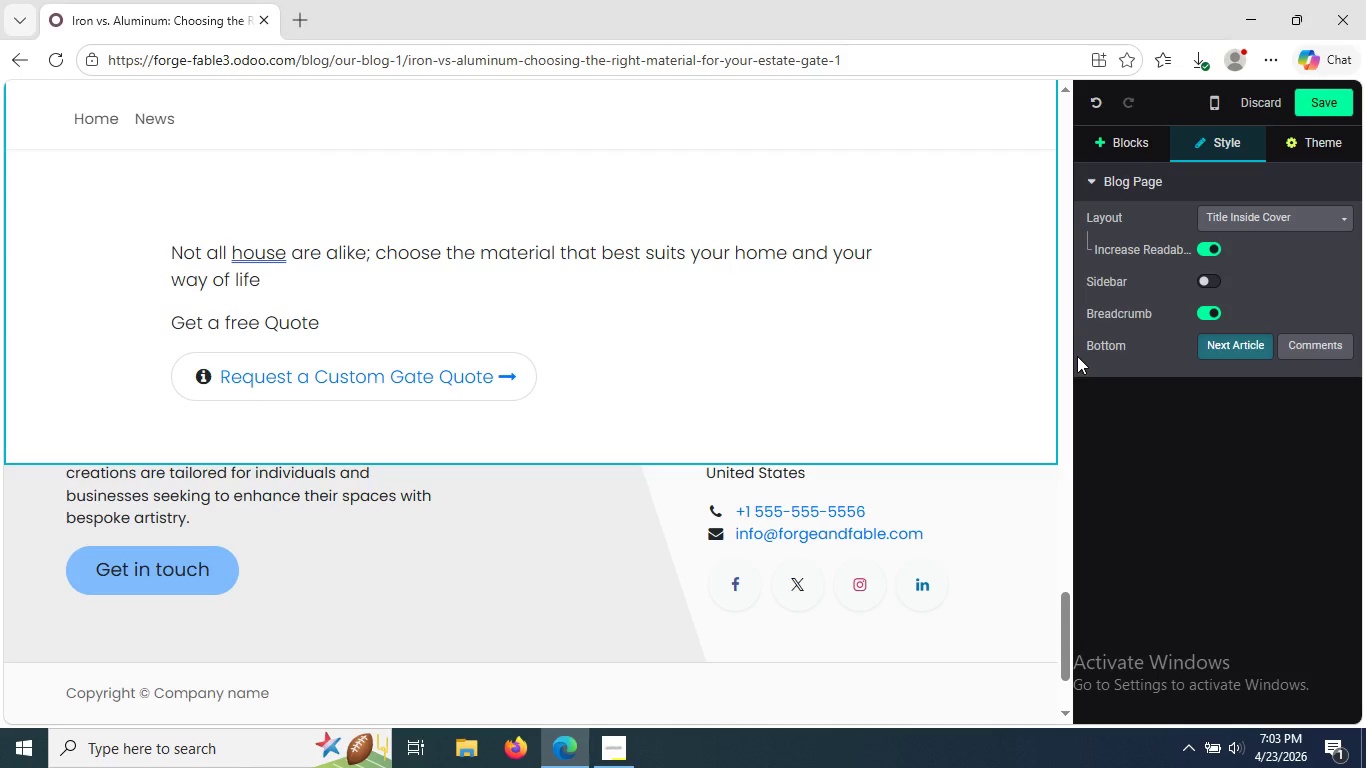 
wait(28.06)
 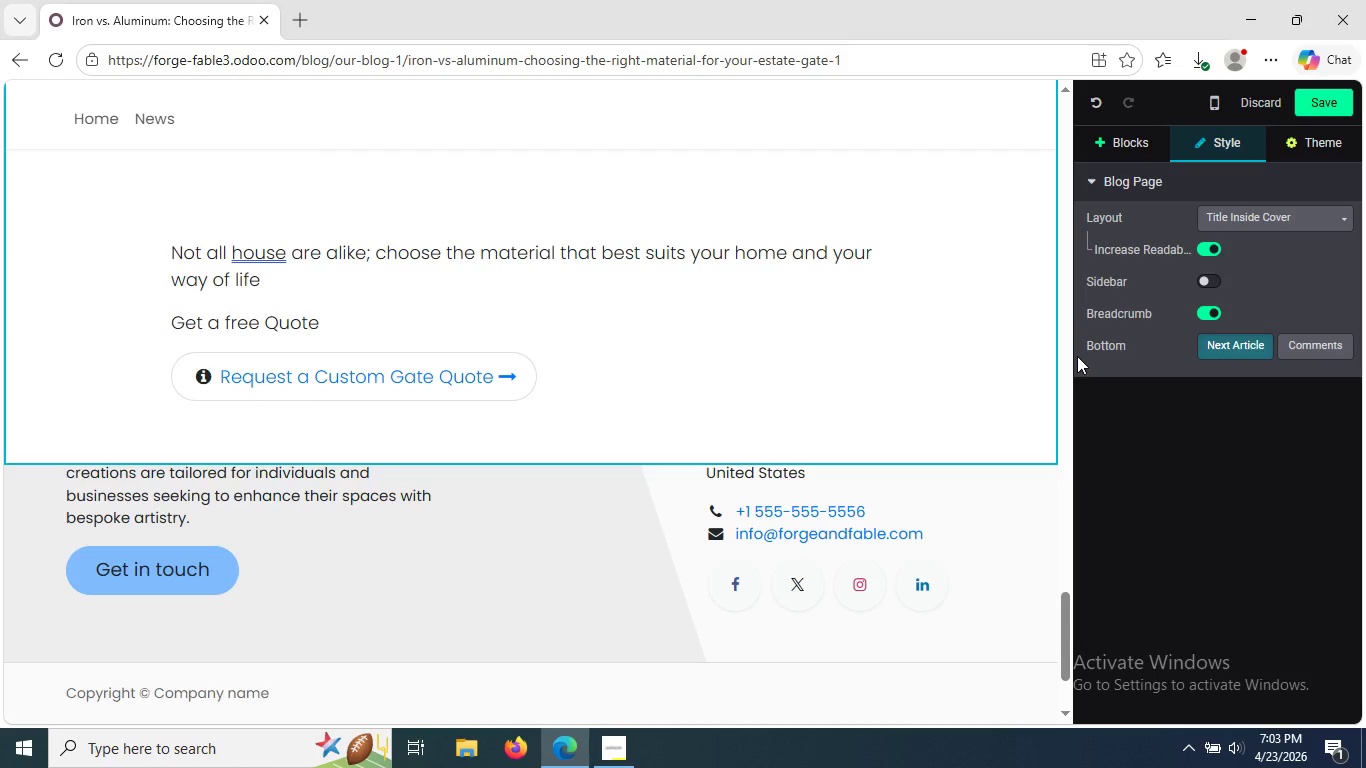 
left_click([981, 330])
 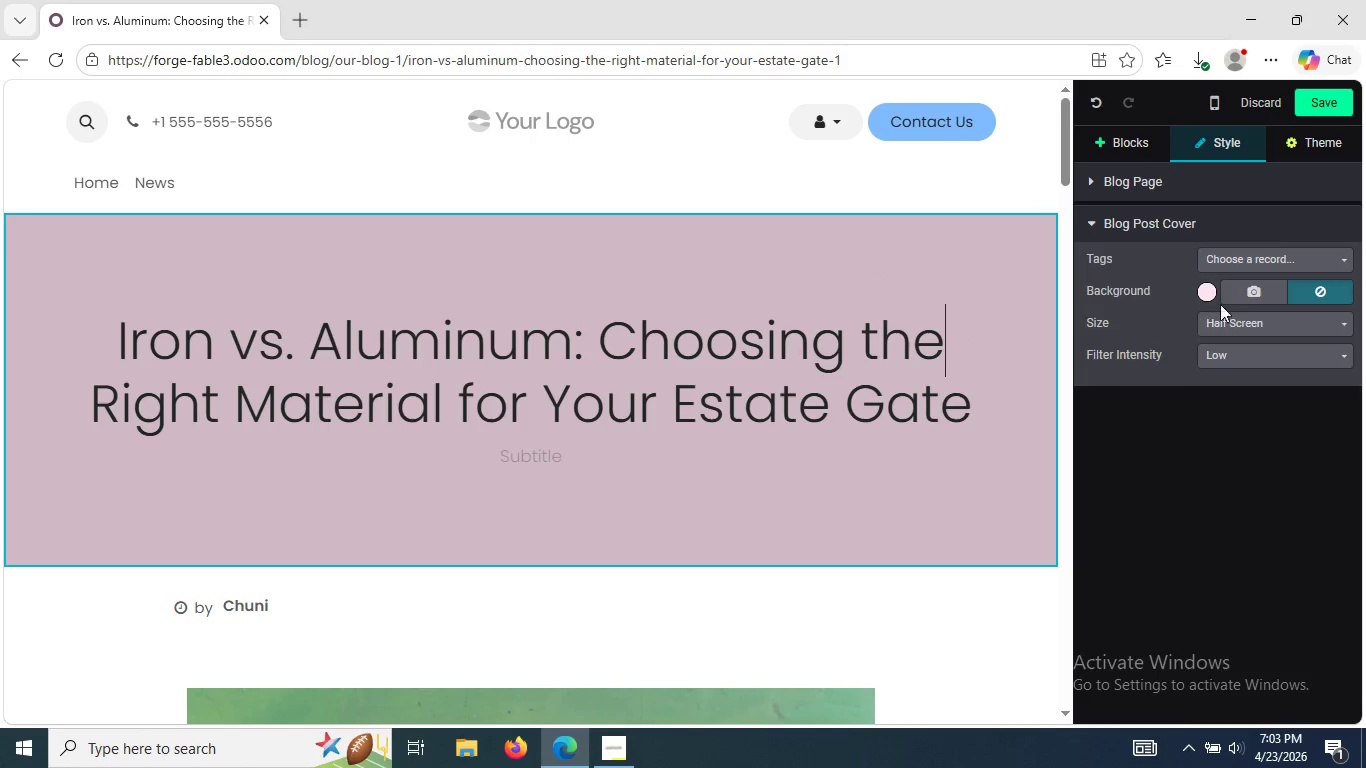 
left_click([1247, 301])
 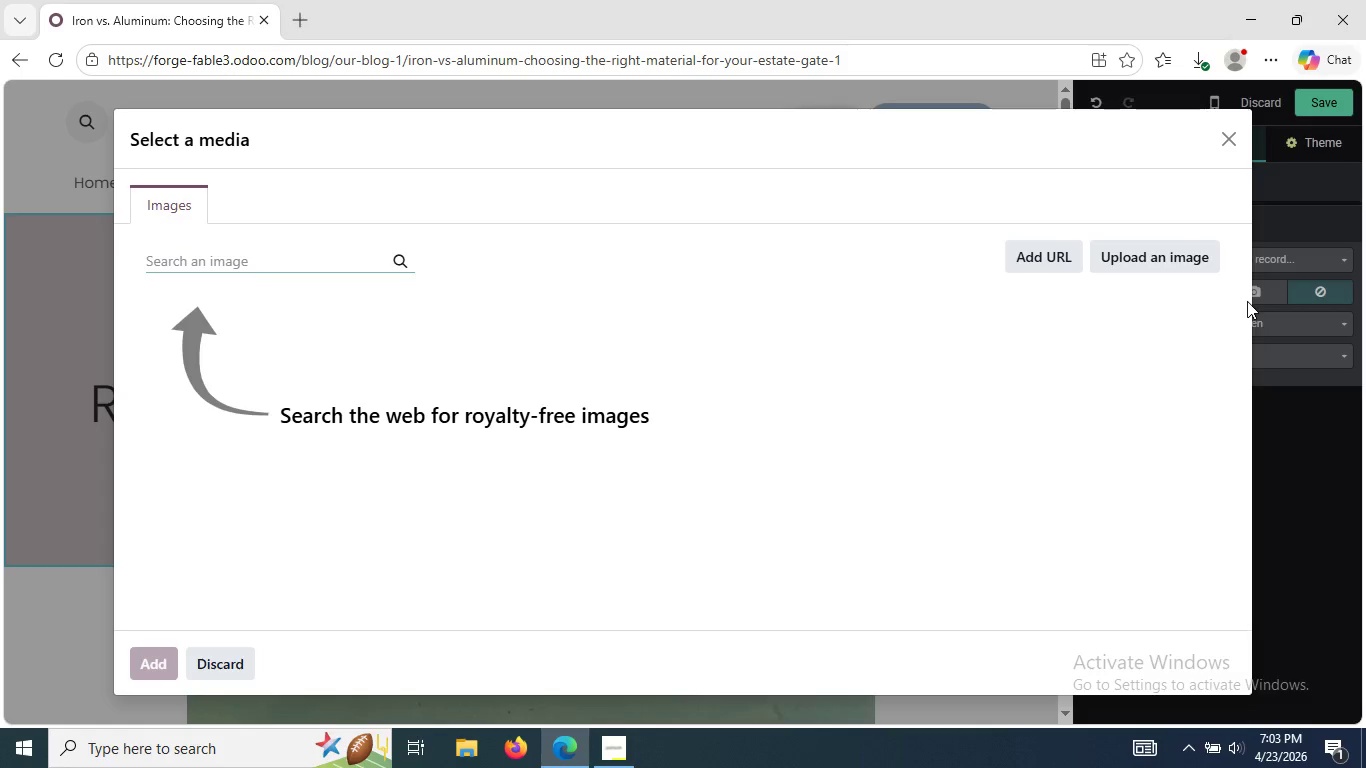 
type(custom)
key(Backspace)
type(m iron drive)
 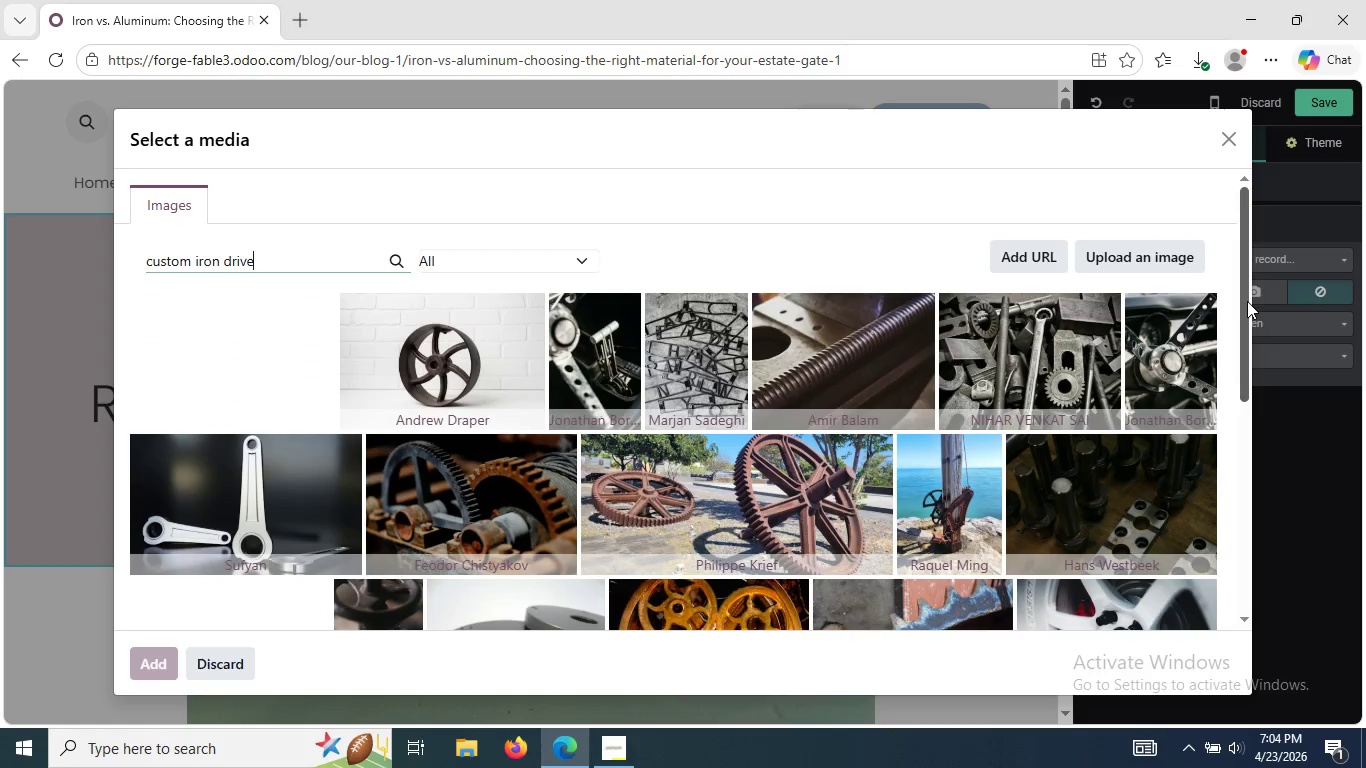 
wait(5.75)
 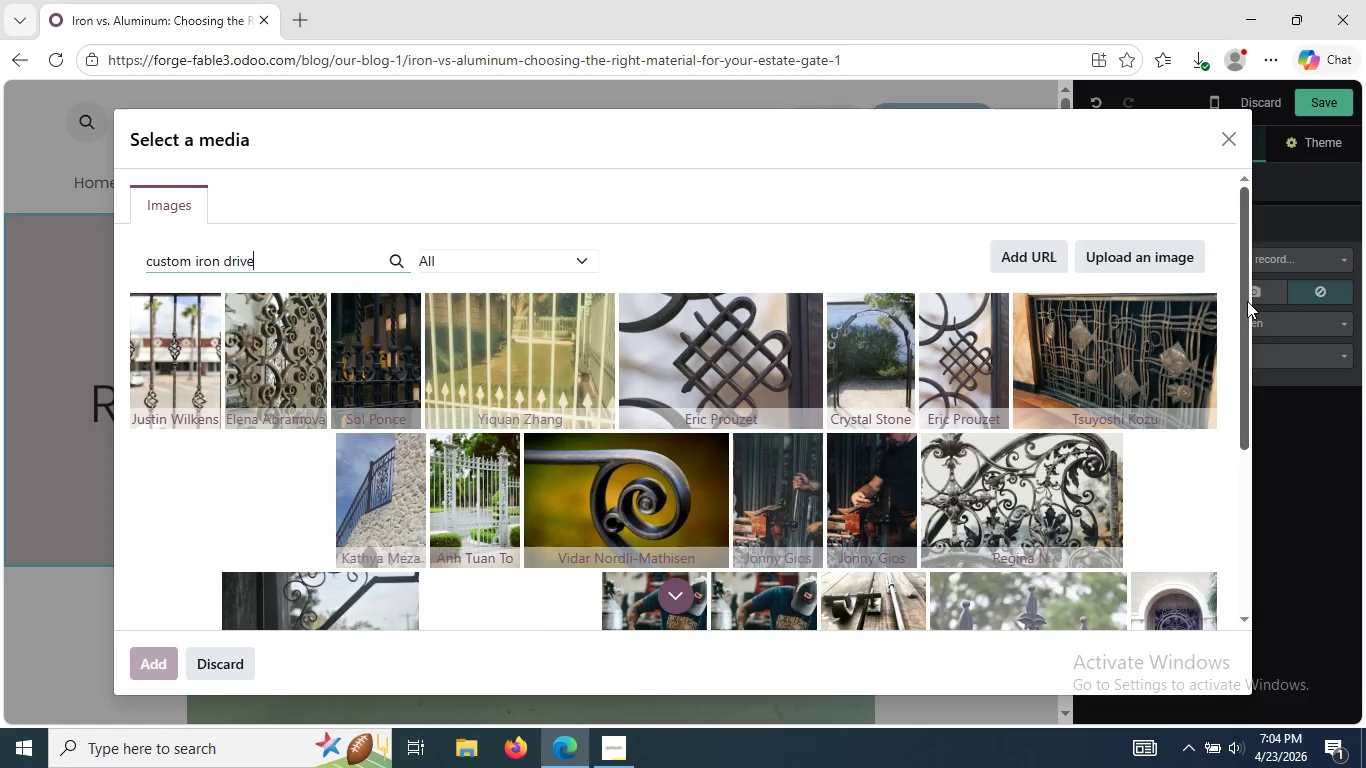 
type(way gate)
 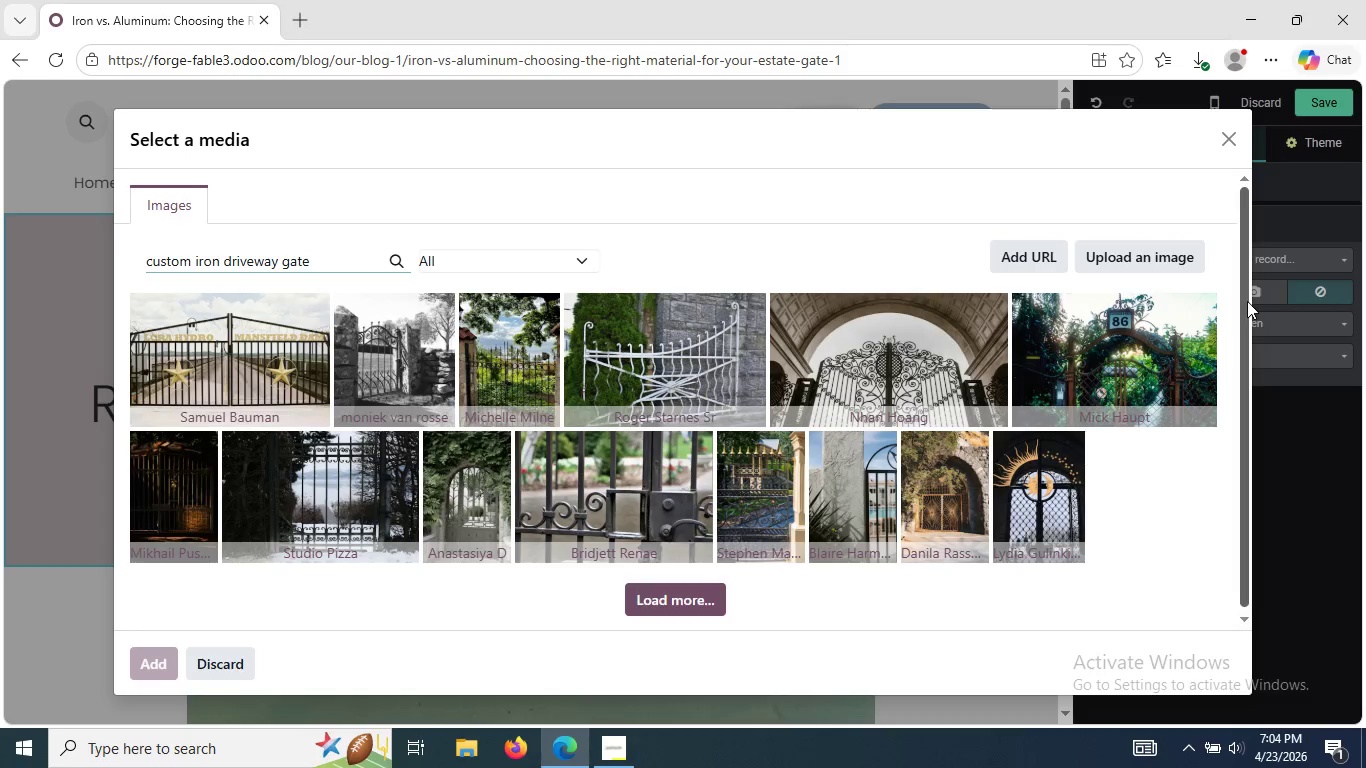 
wait(10.3)
 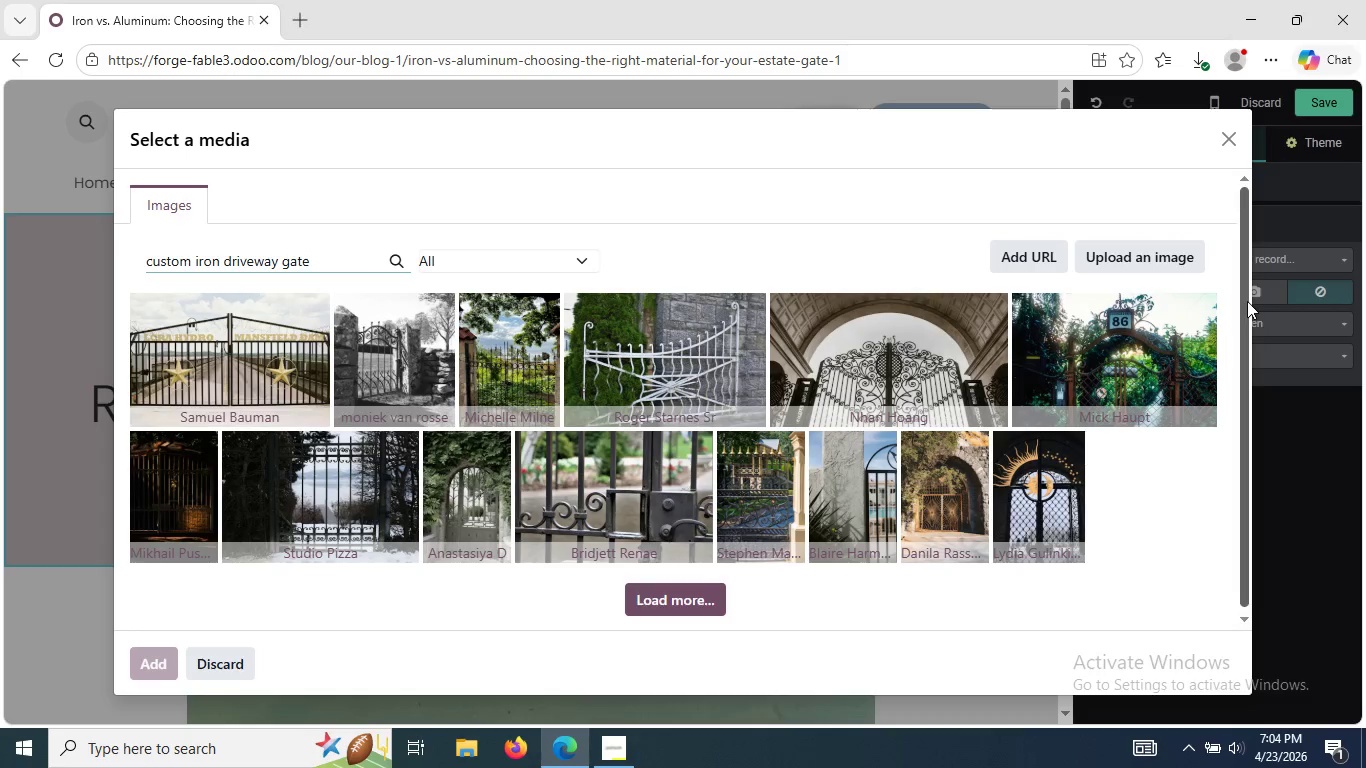 
left_click([668, 471])
 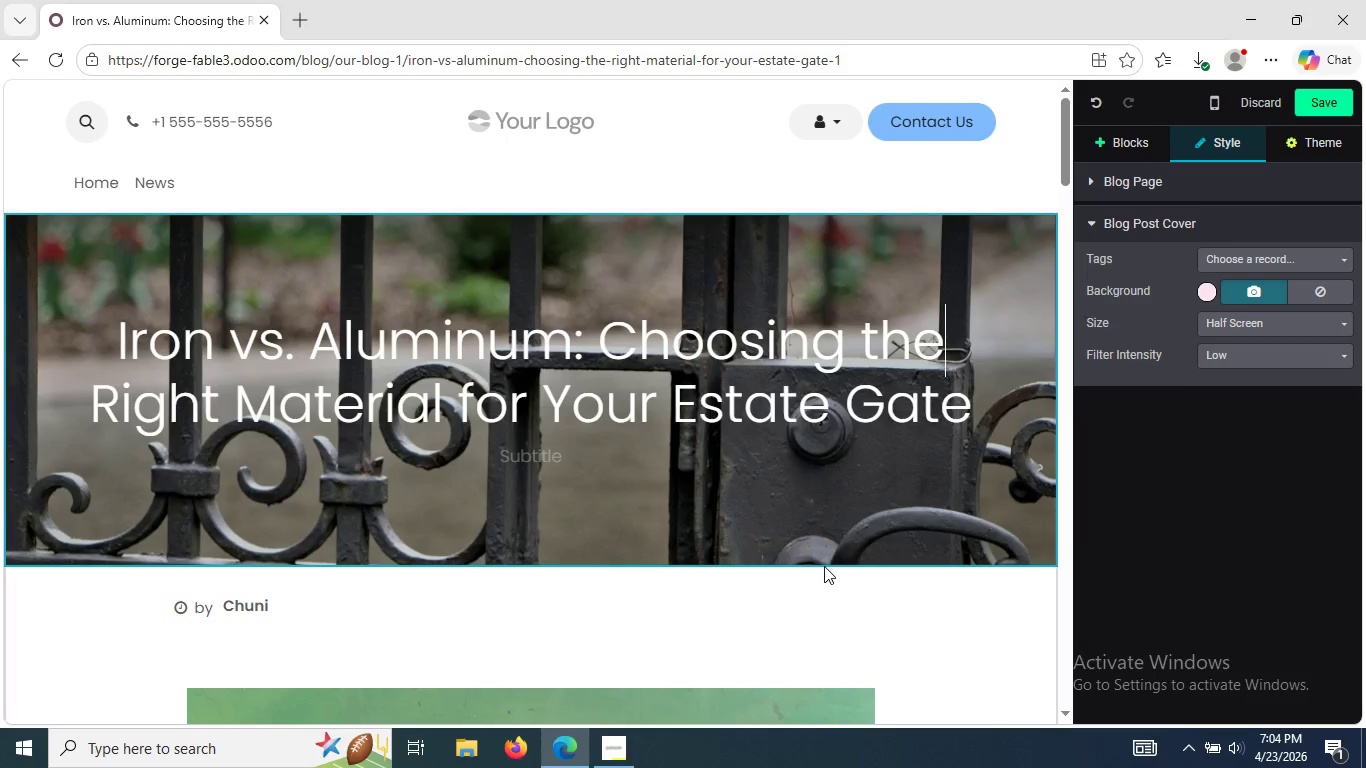 
wait(7.47)
 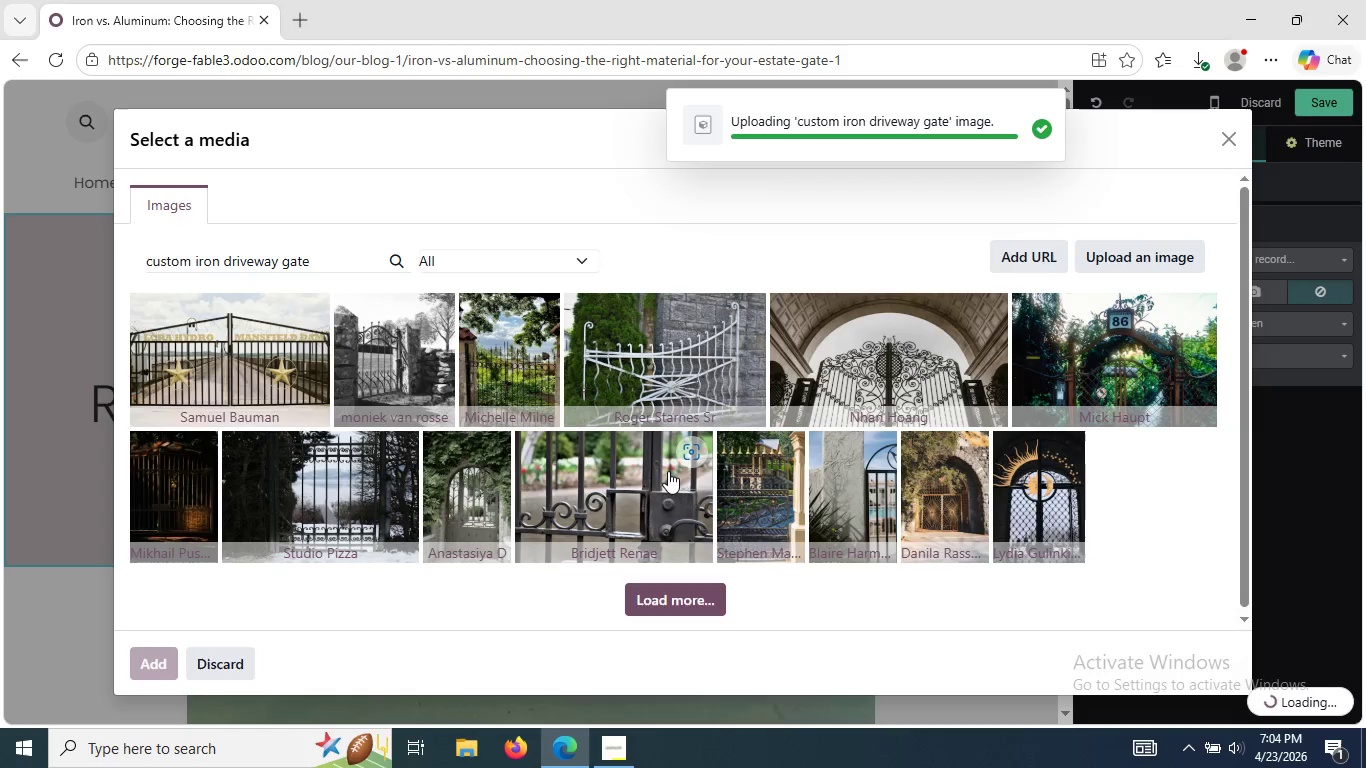 
left_click_drag(start_coordinate=[1066, 161], to_coordinate=[1057, 268])
 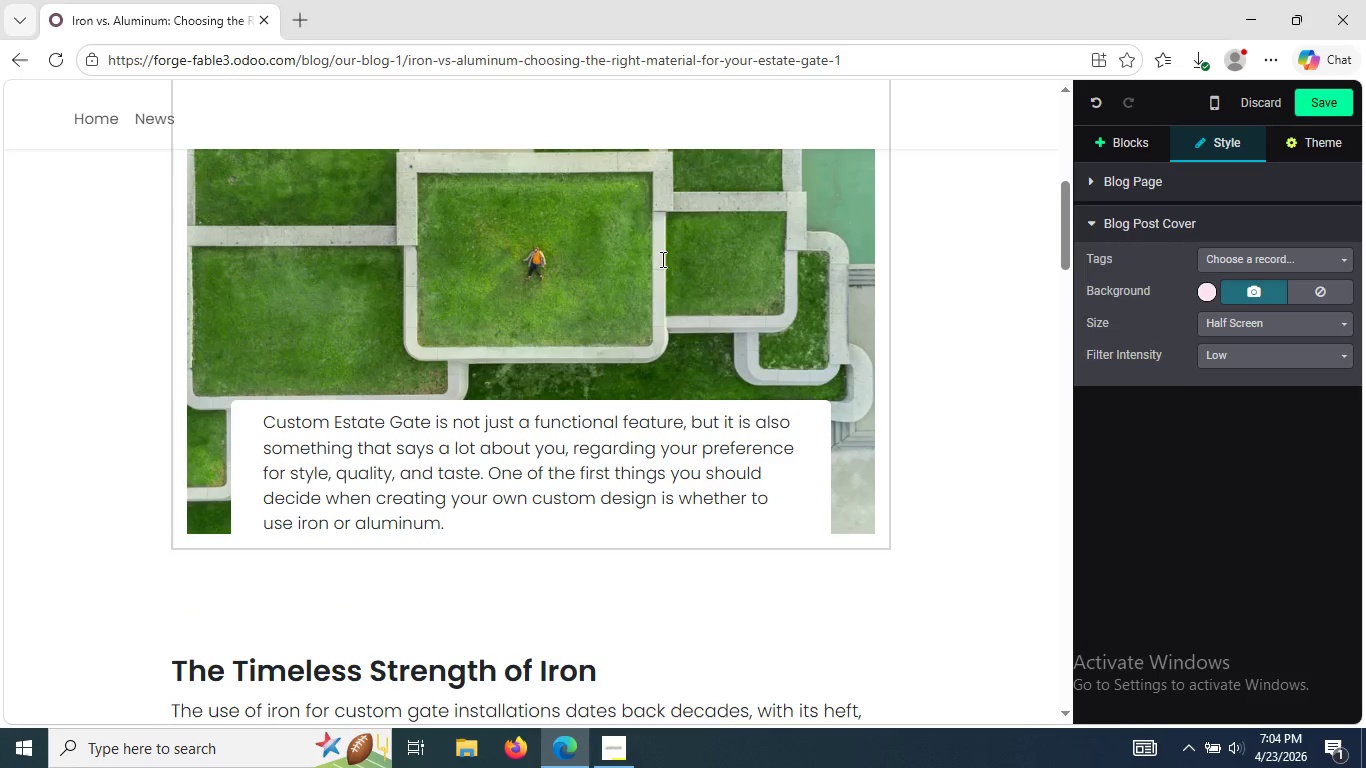 
double_click([661, 259])
 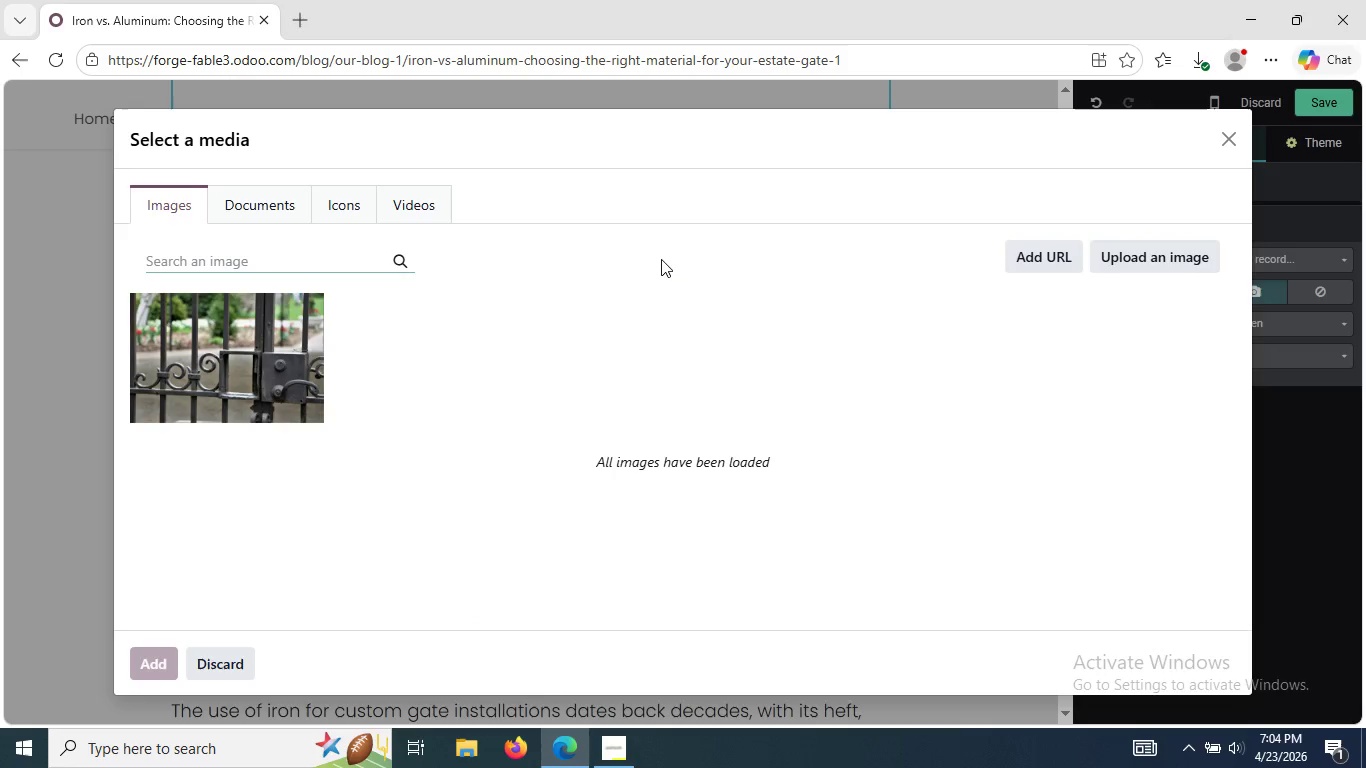 
type(iron estate gate)
 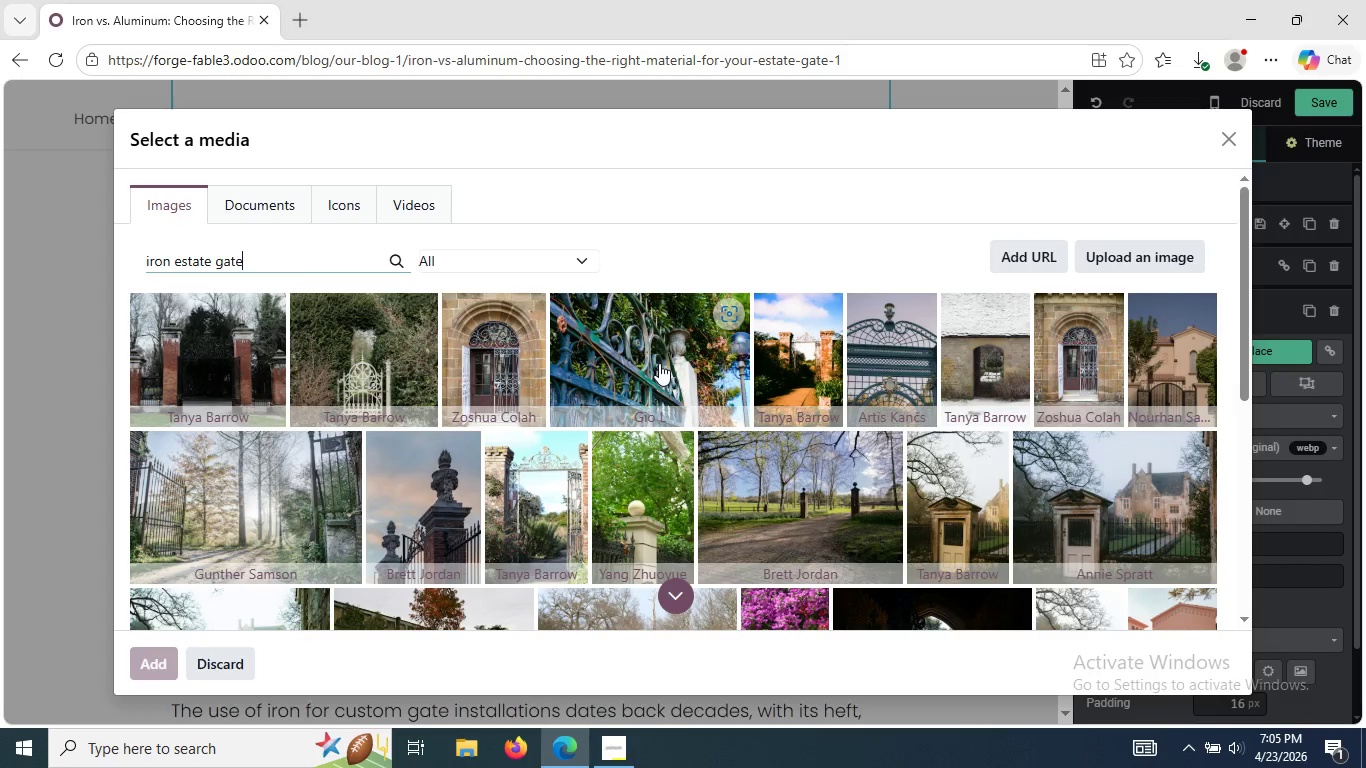 
wait(16.34)
 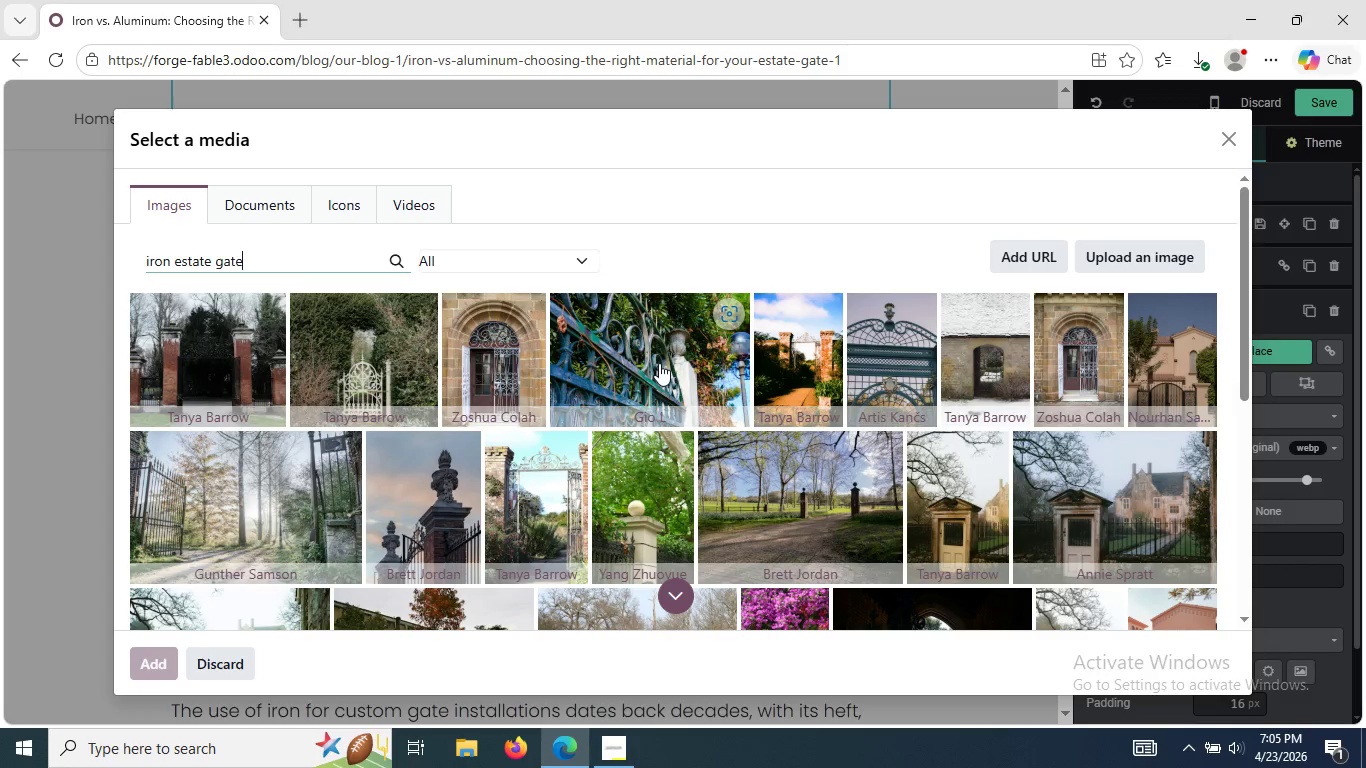 
left_click([148, 256])
 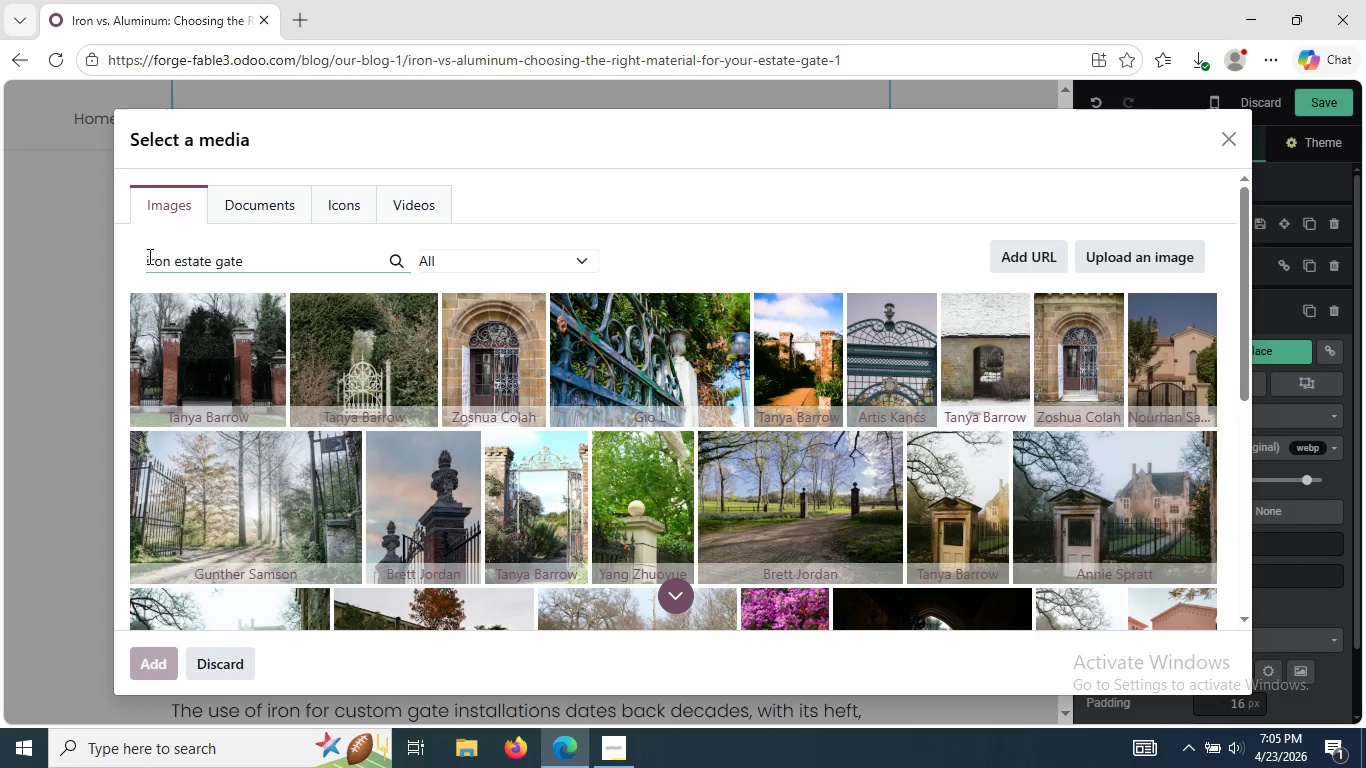 
key(ArrowLeft)
 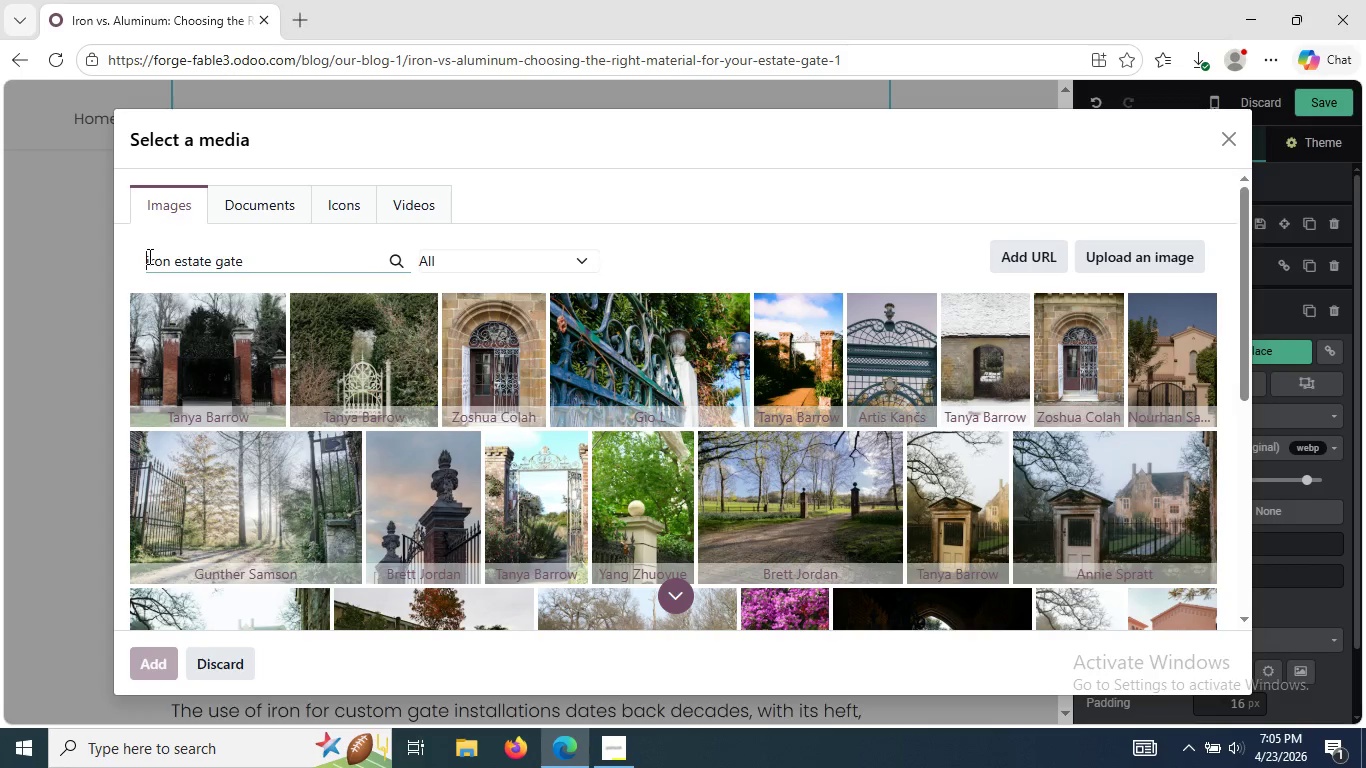 
type(wrought )
 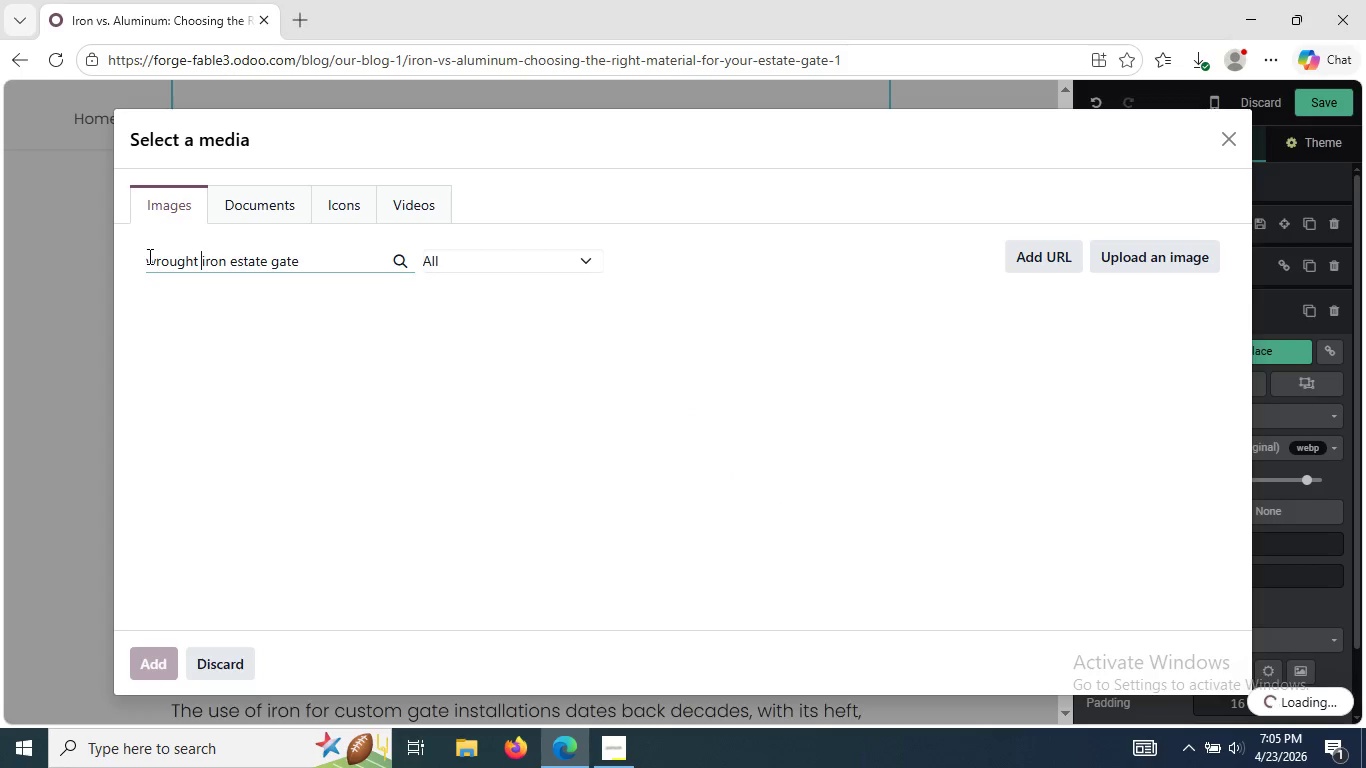 
key(ArrowRight)
 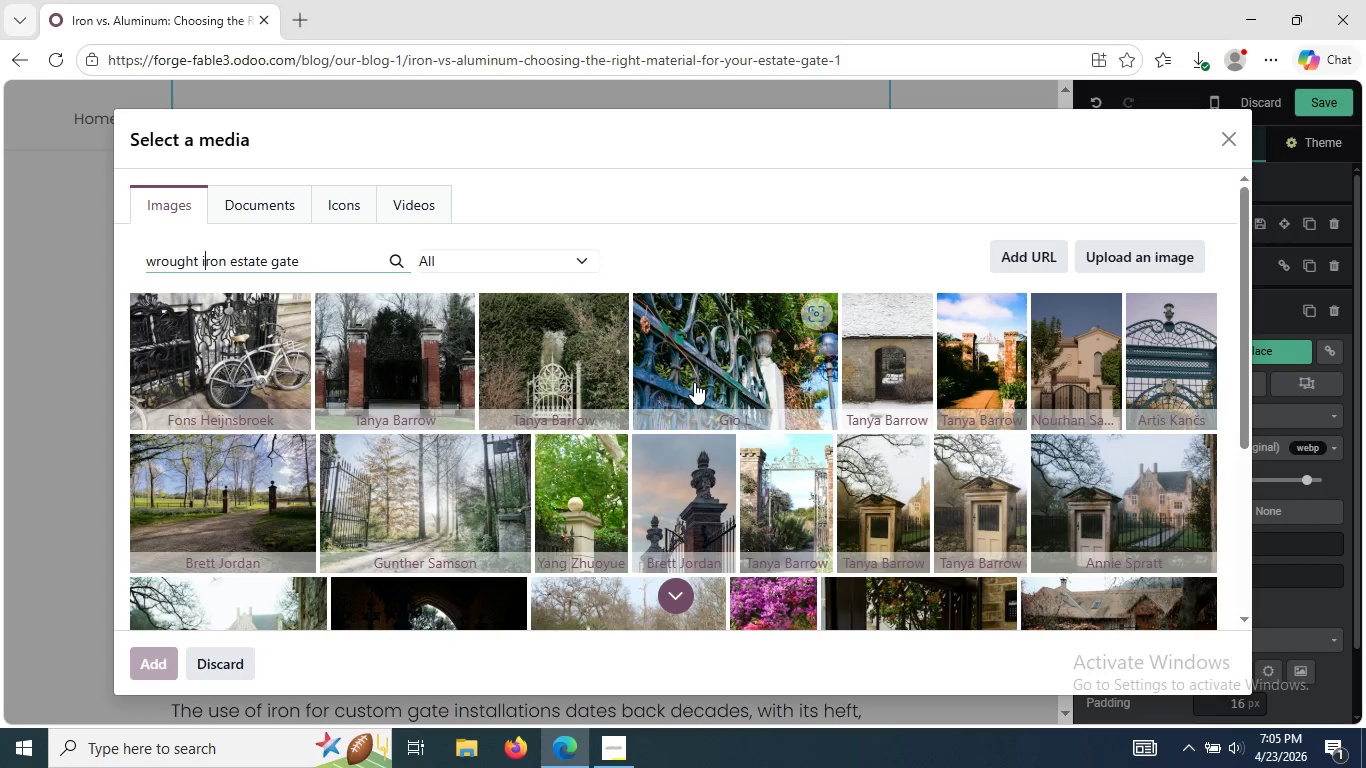 
wait(7.76)
 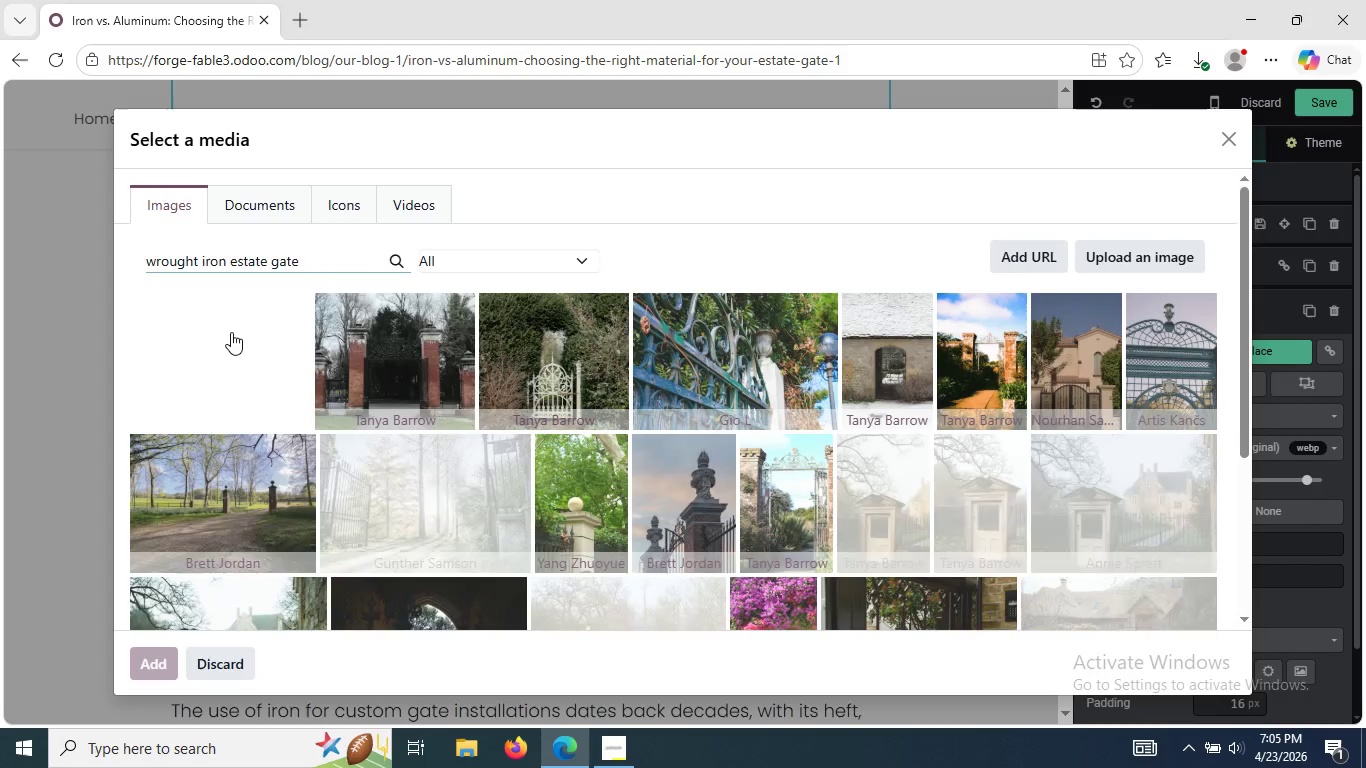 
left_click([694, 382])
 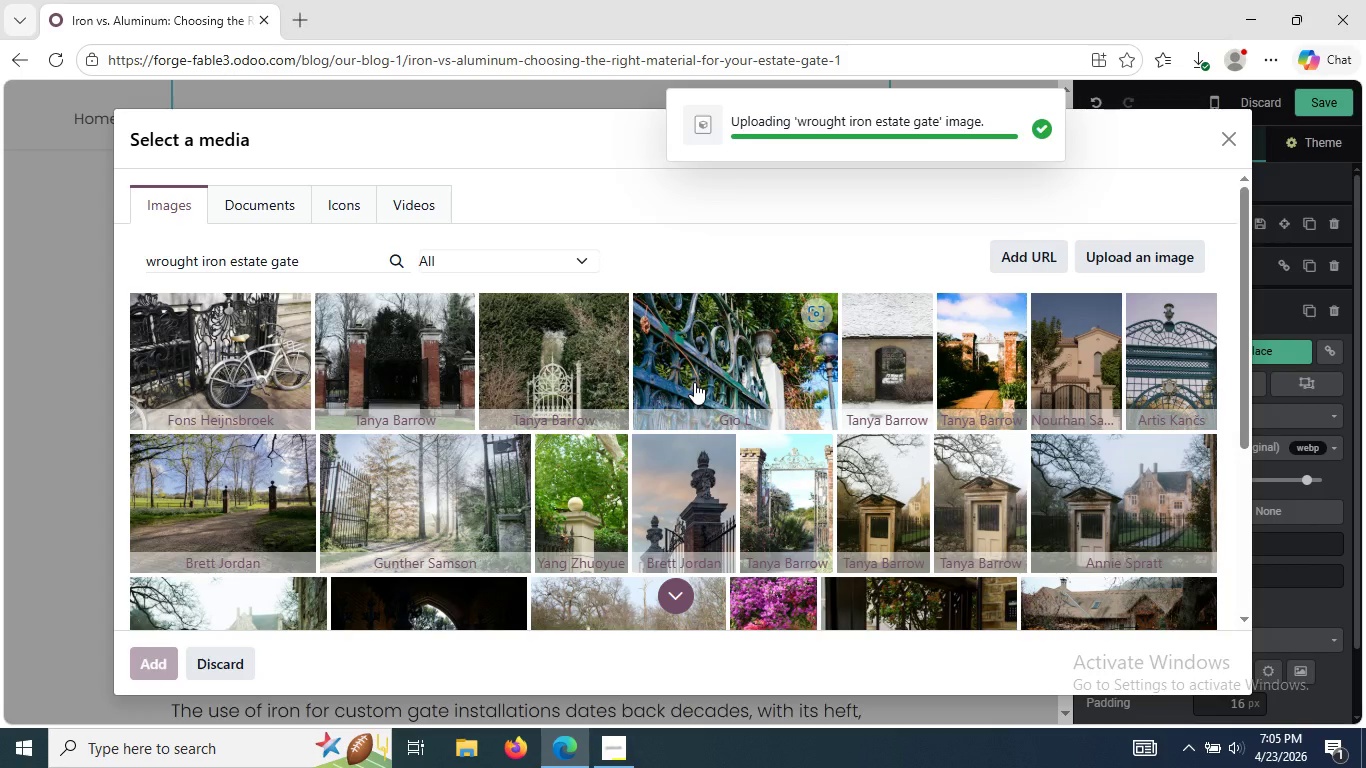 
wait(7.12)
 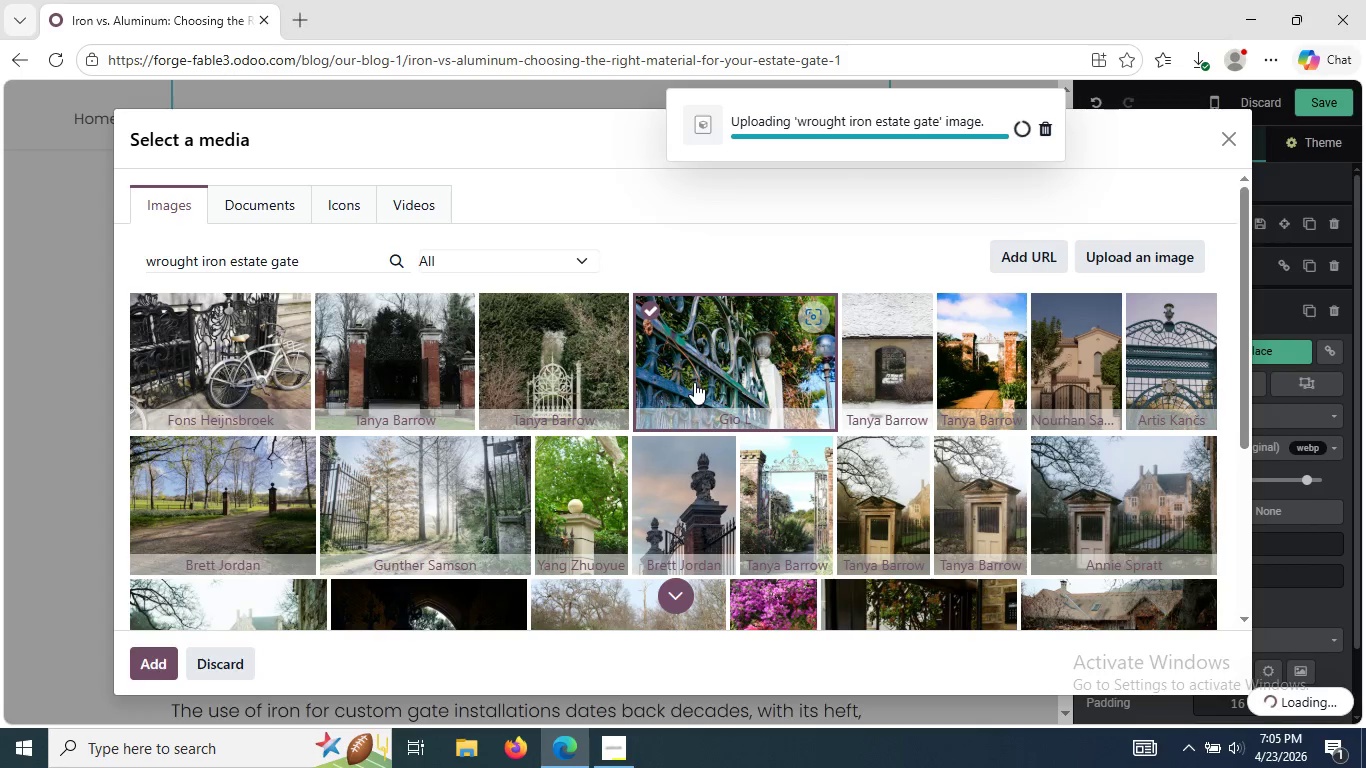 
left_click([960, 410])
 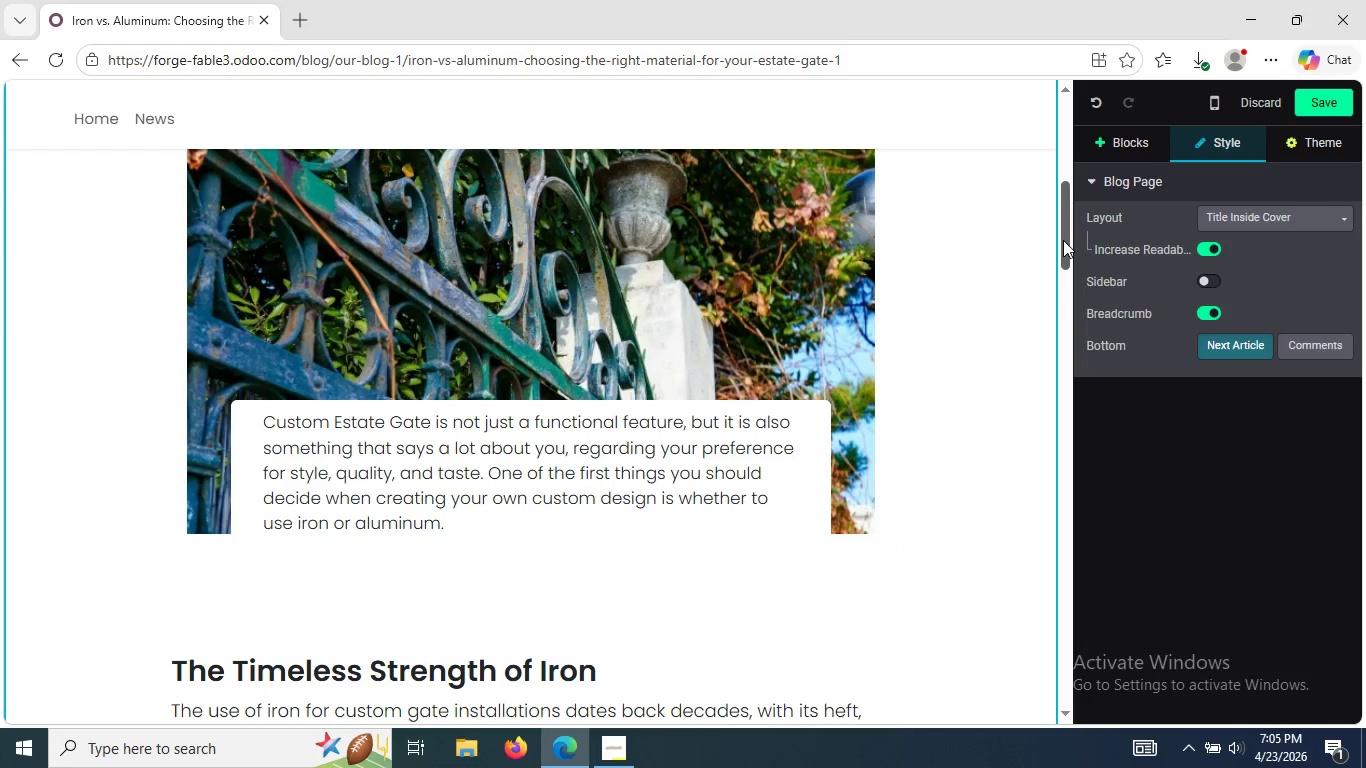 
left_click_drag(start_coordinate=[1063, 240], to_coordinate=[1074, 427])
 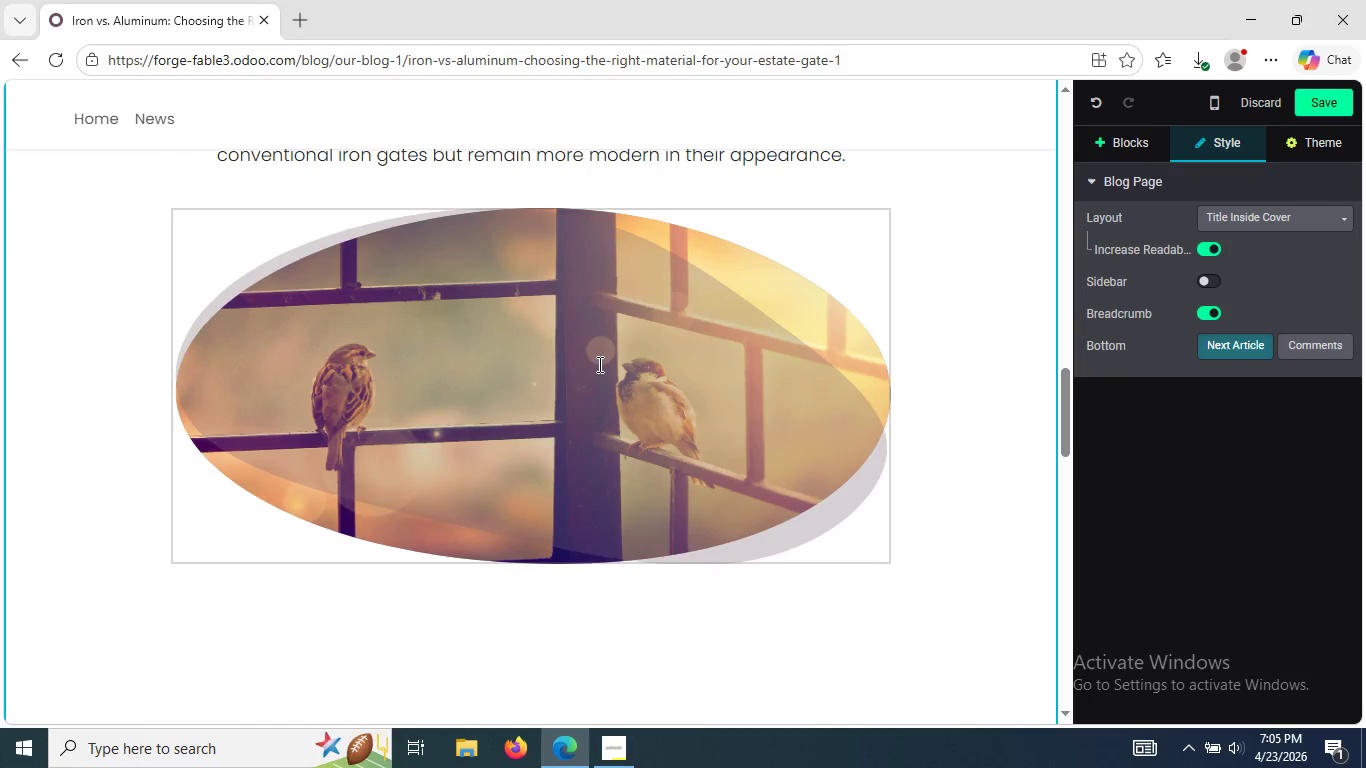 
double_click([598, 364])
 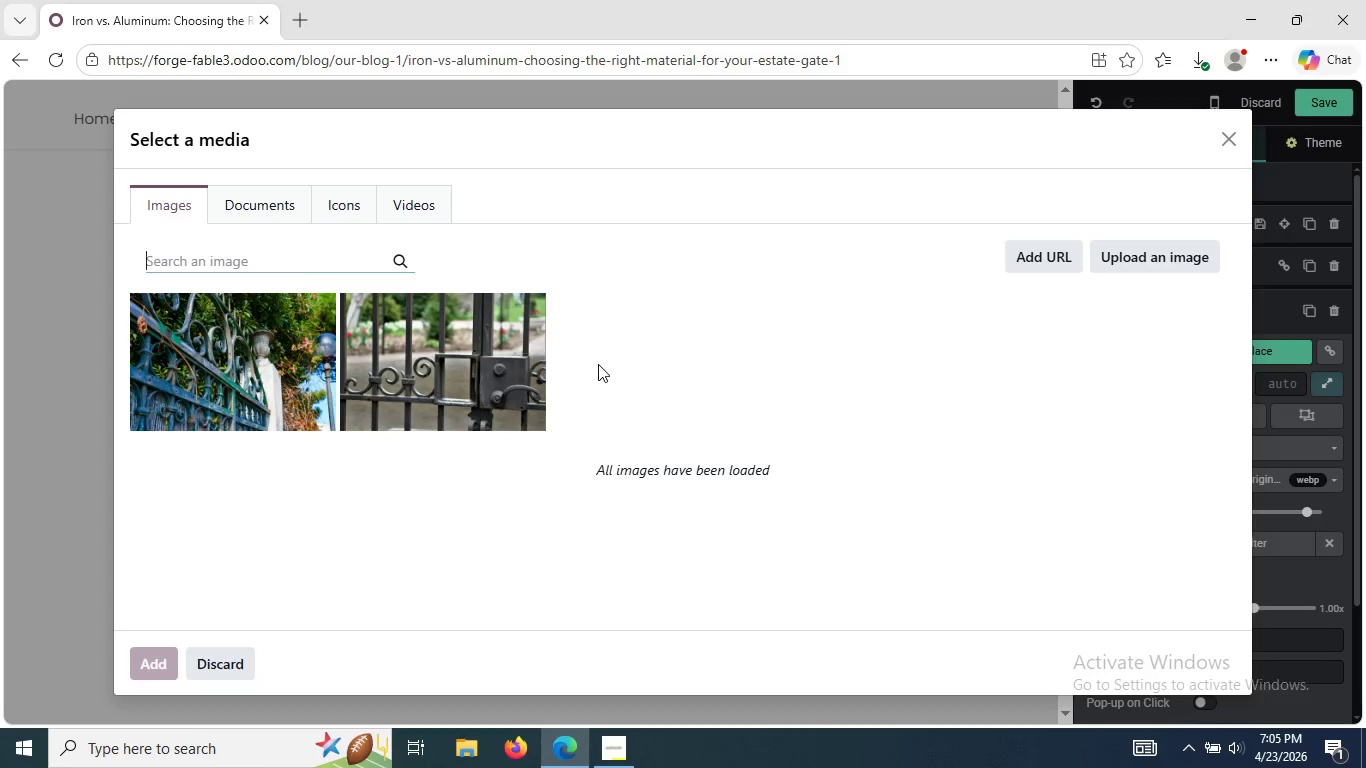 
wait(10.28)
 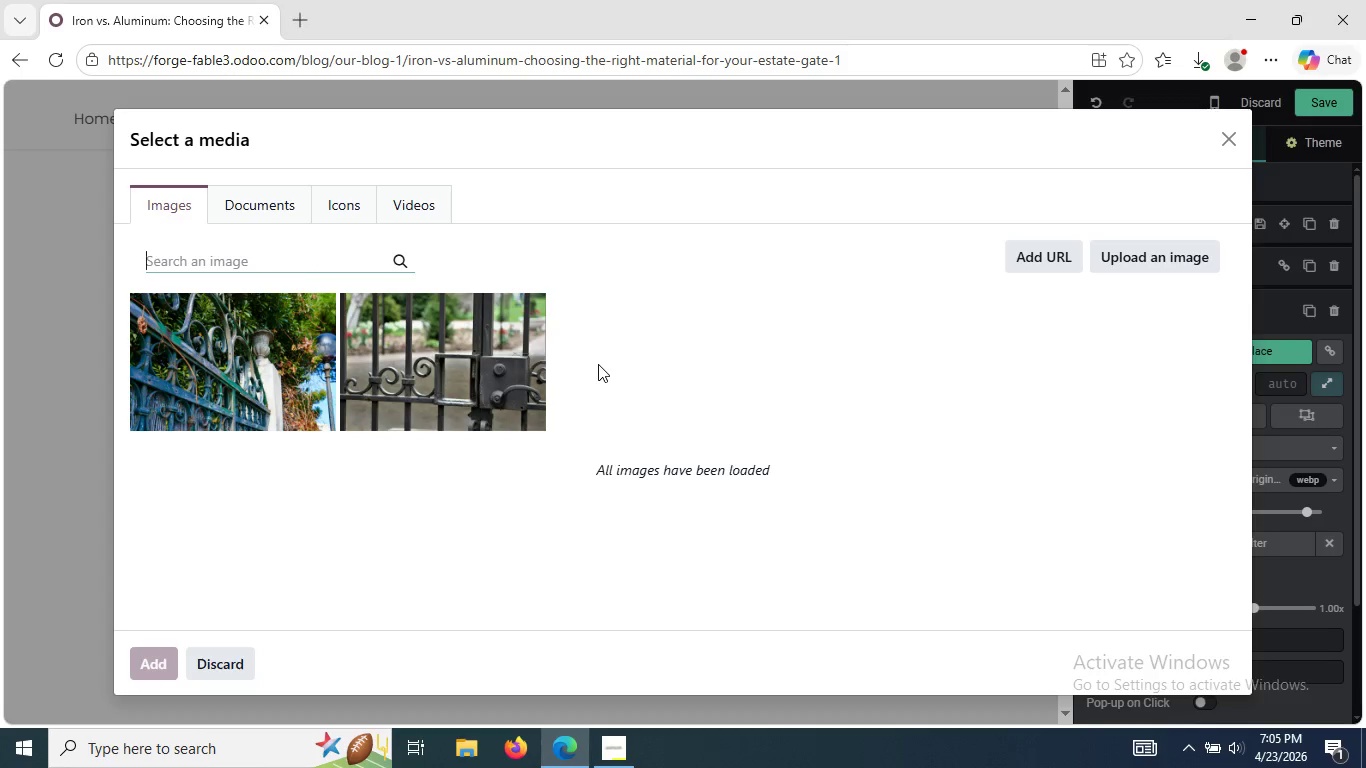 
type(luxury )
 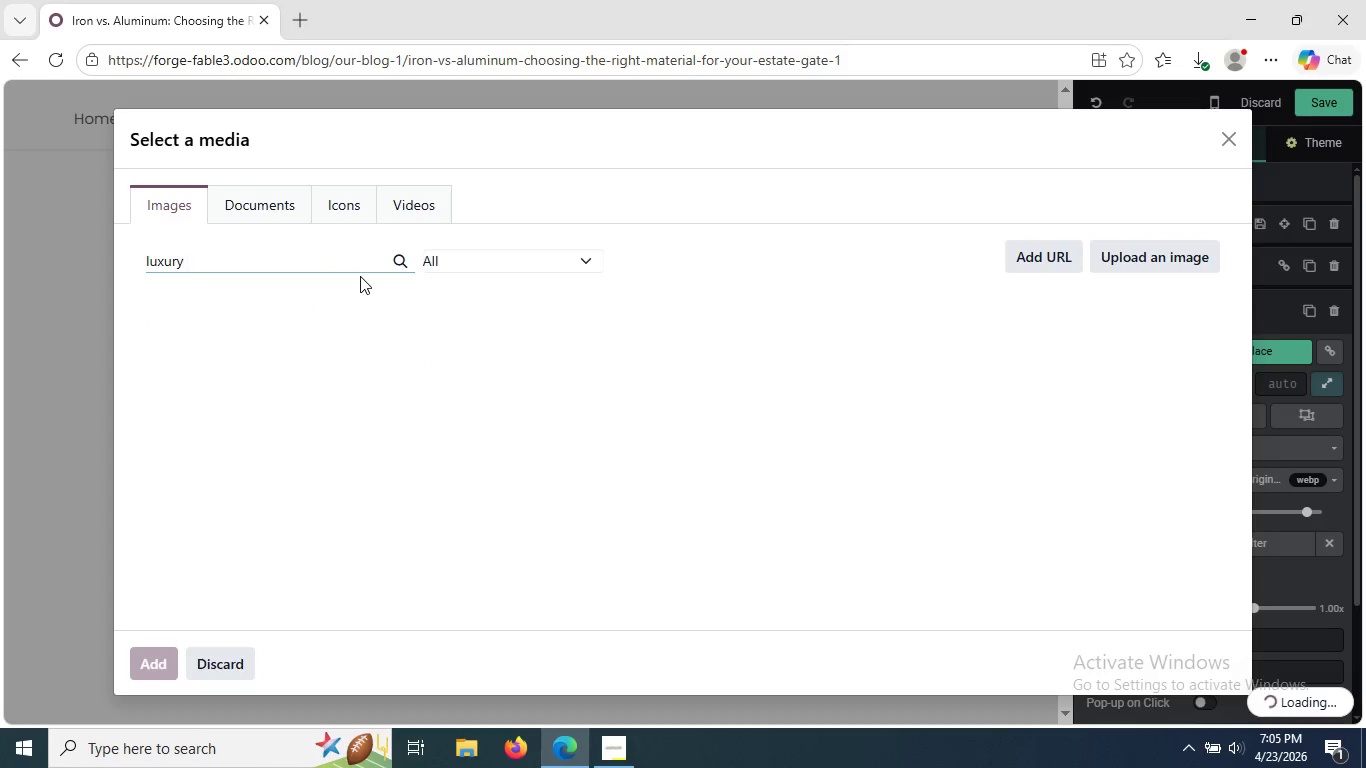 
type(driveway entrance gate)
 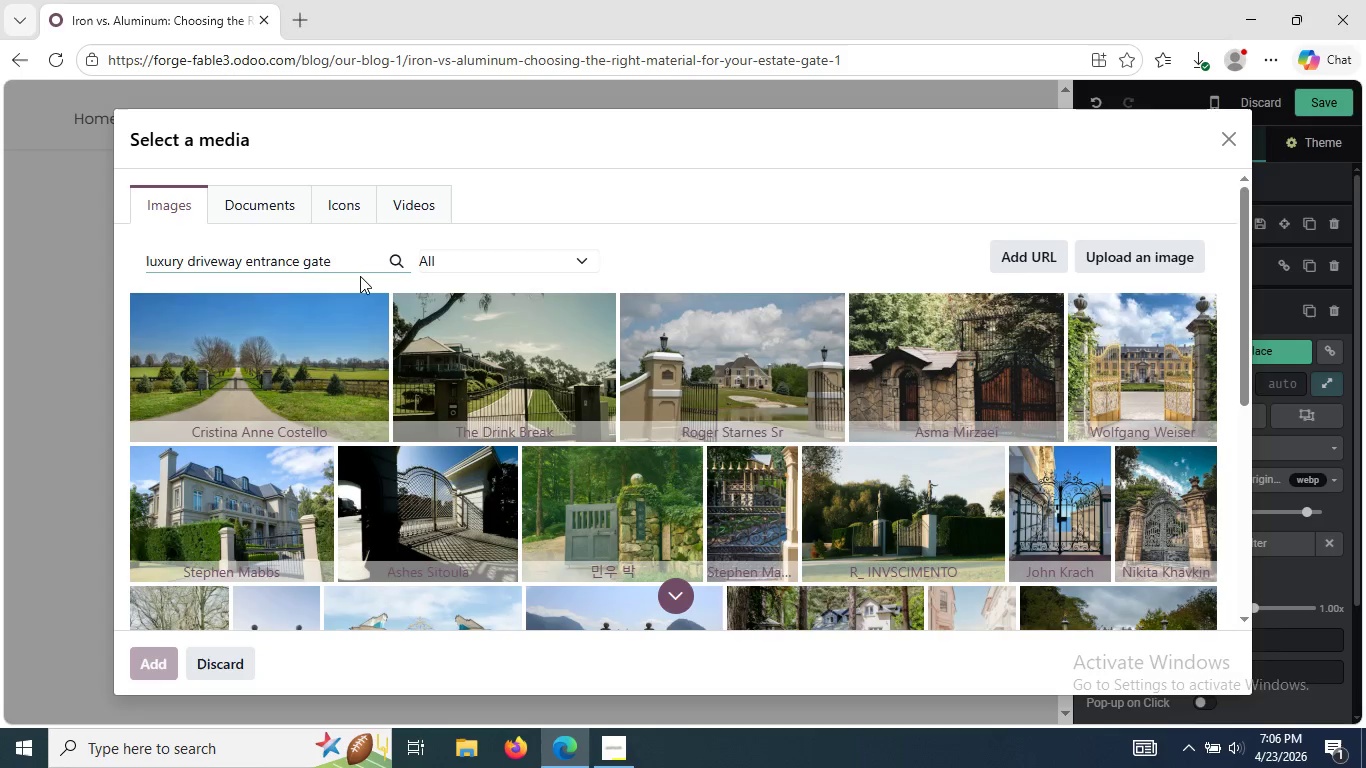 
wait(6.95)
 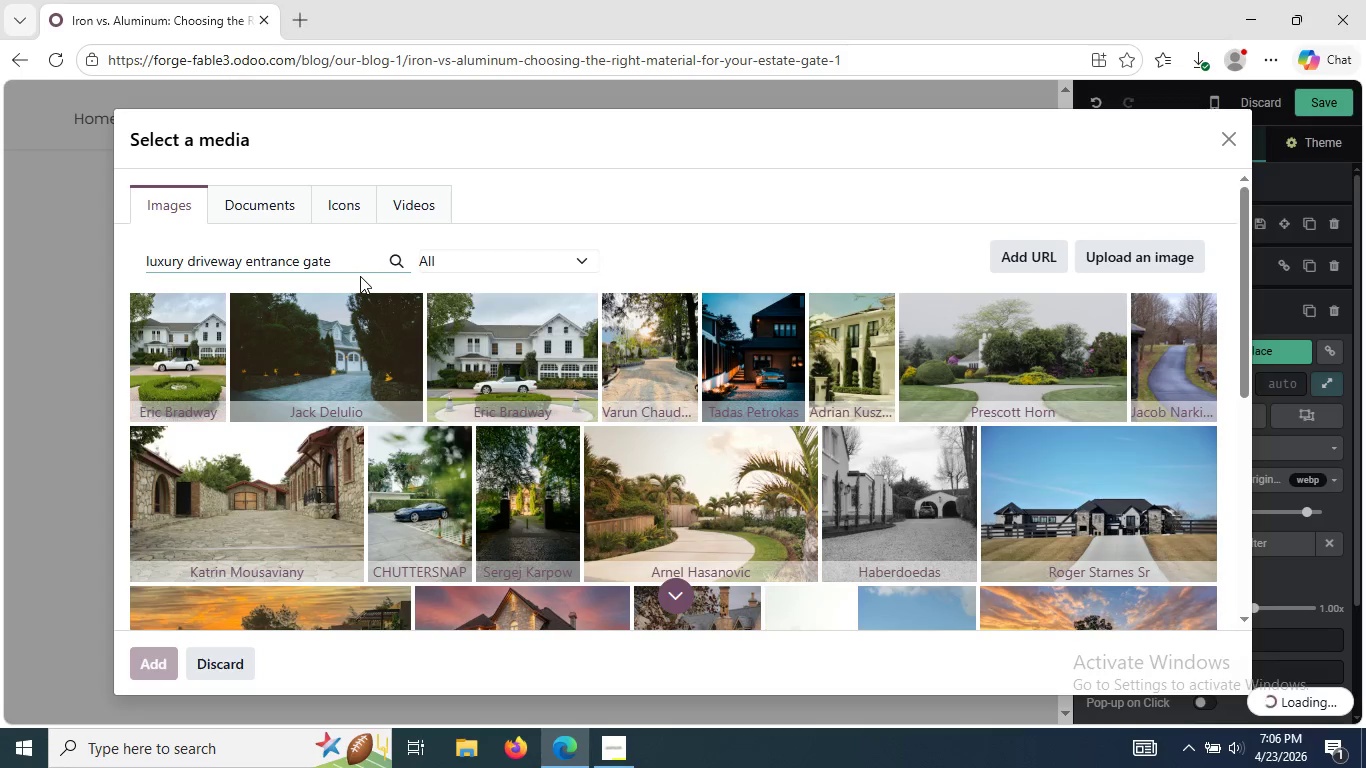 
left_click([533, 394])
 